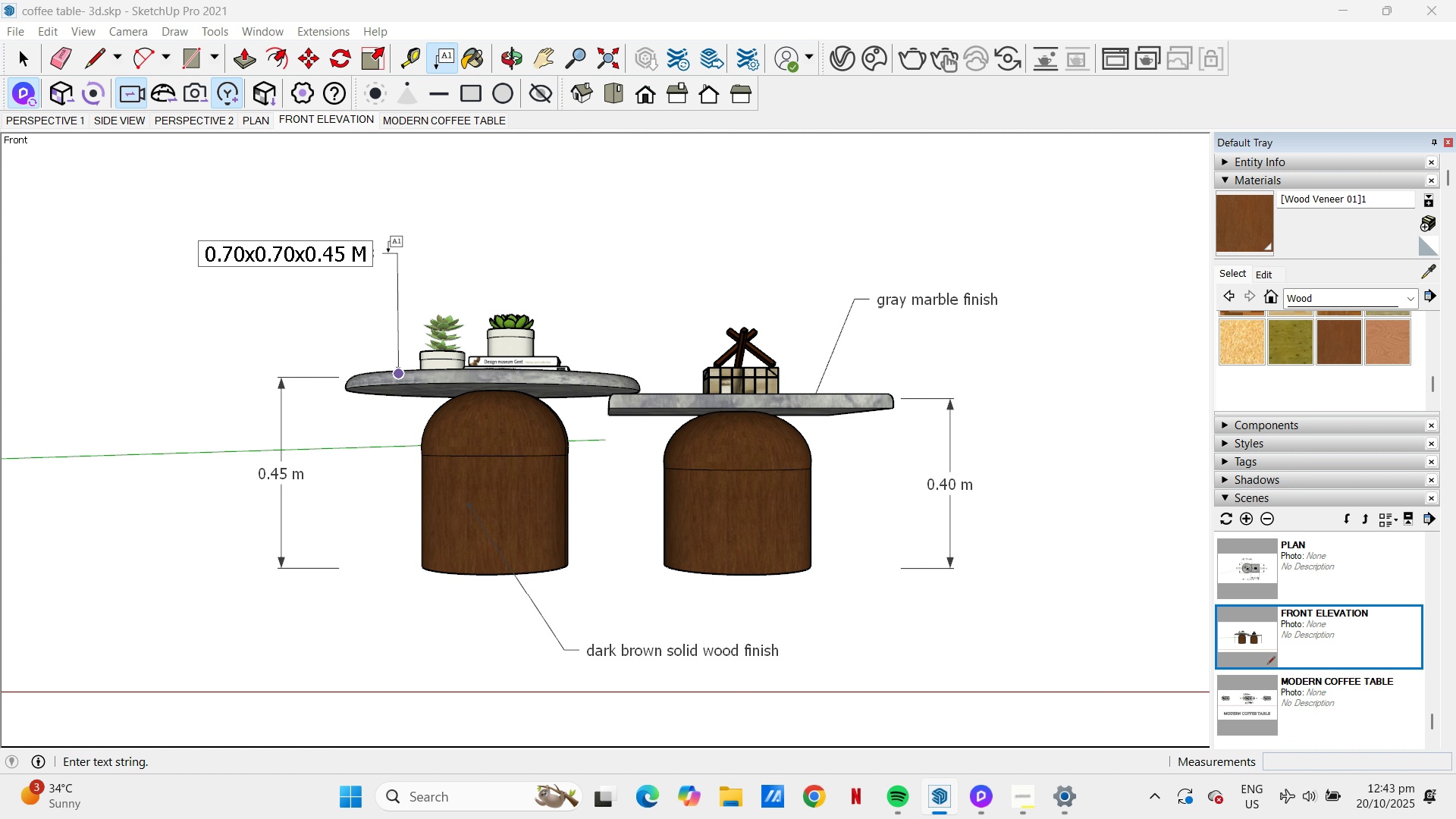 
key(ArrowRight)
 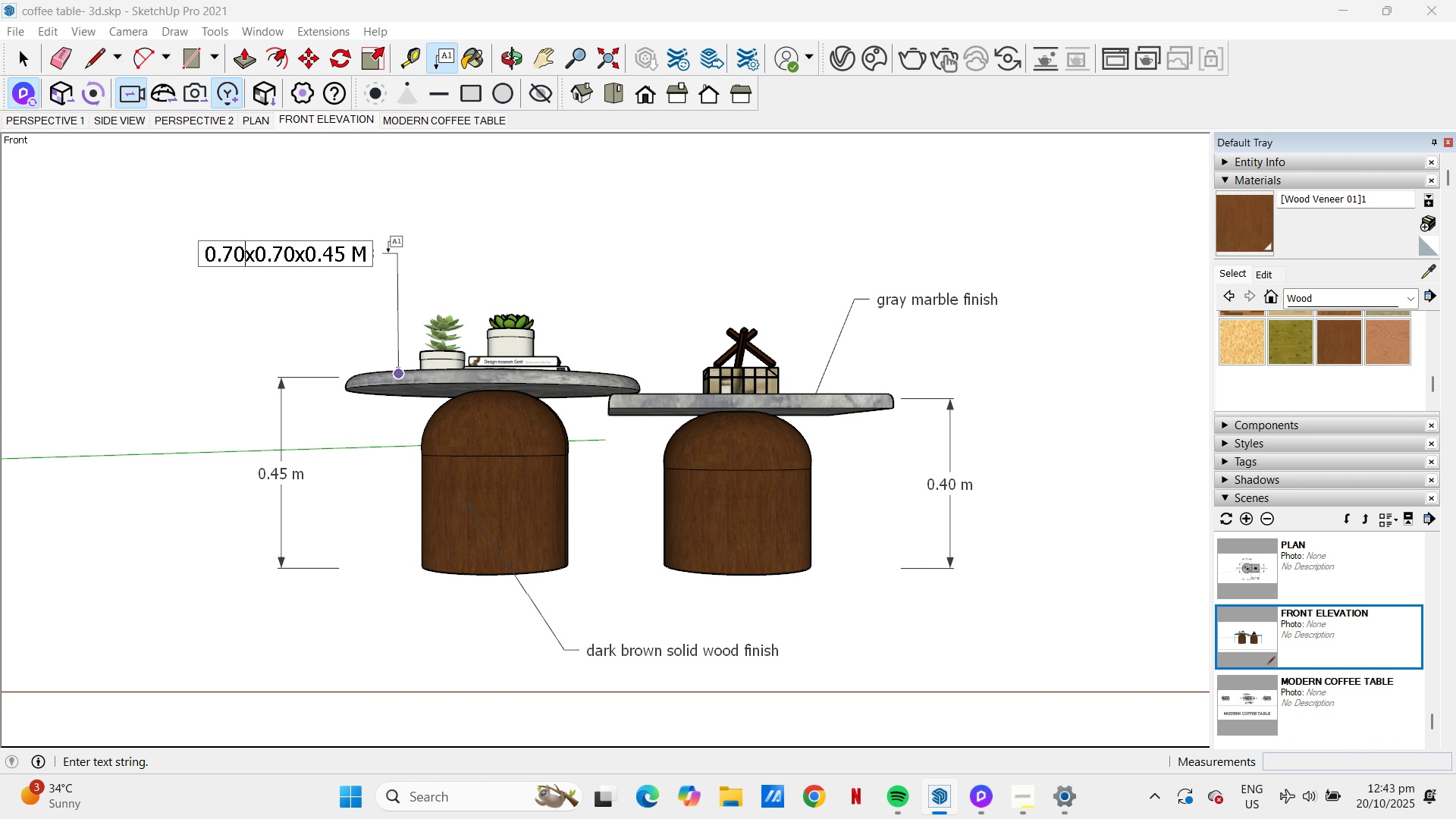 
key(ArrowRight)
 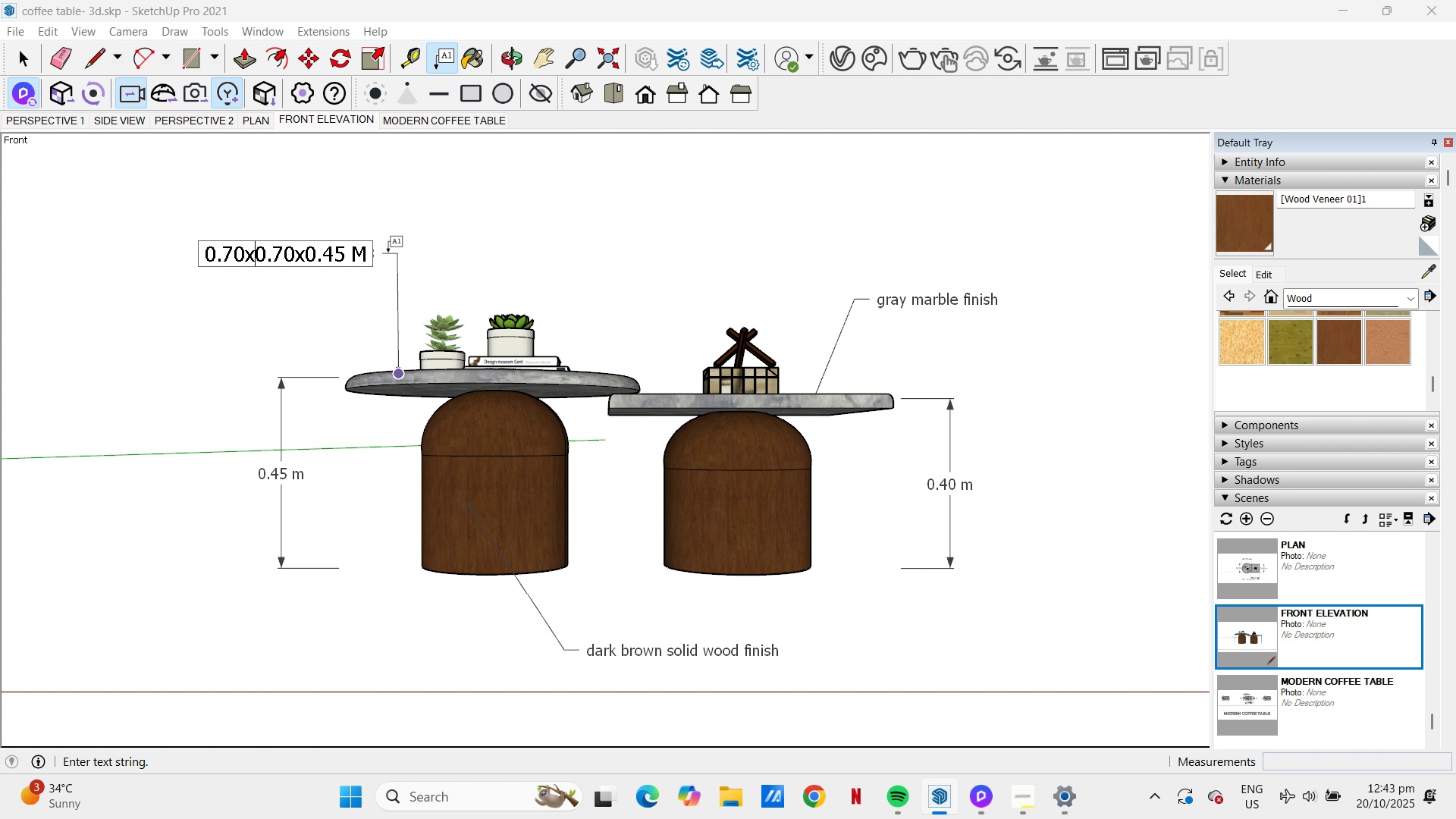 
hold_key(key=ArrowRight, duration=0.87)
 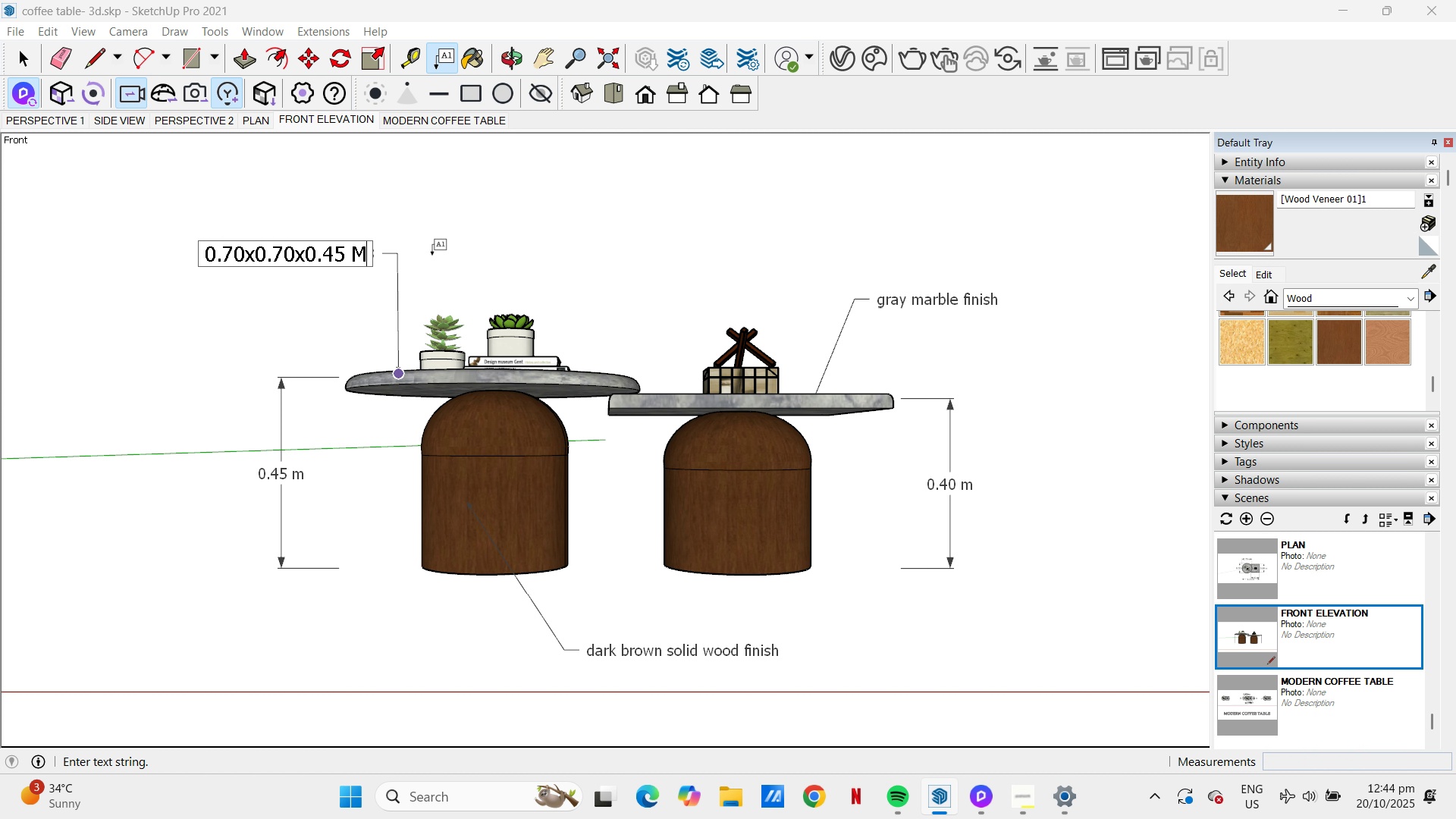 
left_click([432, 256])
 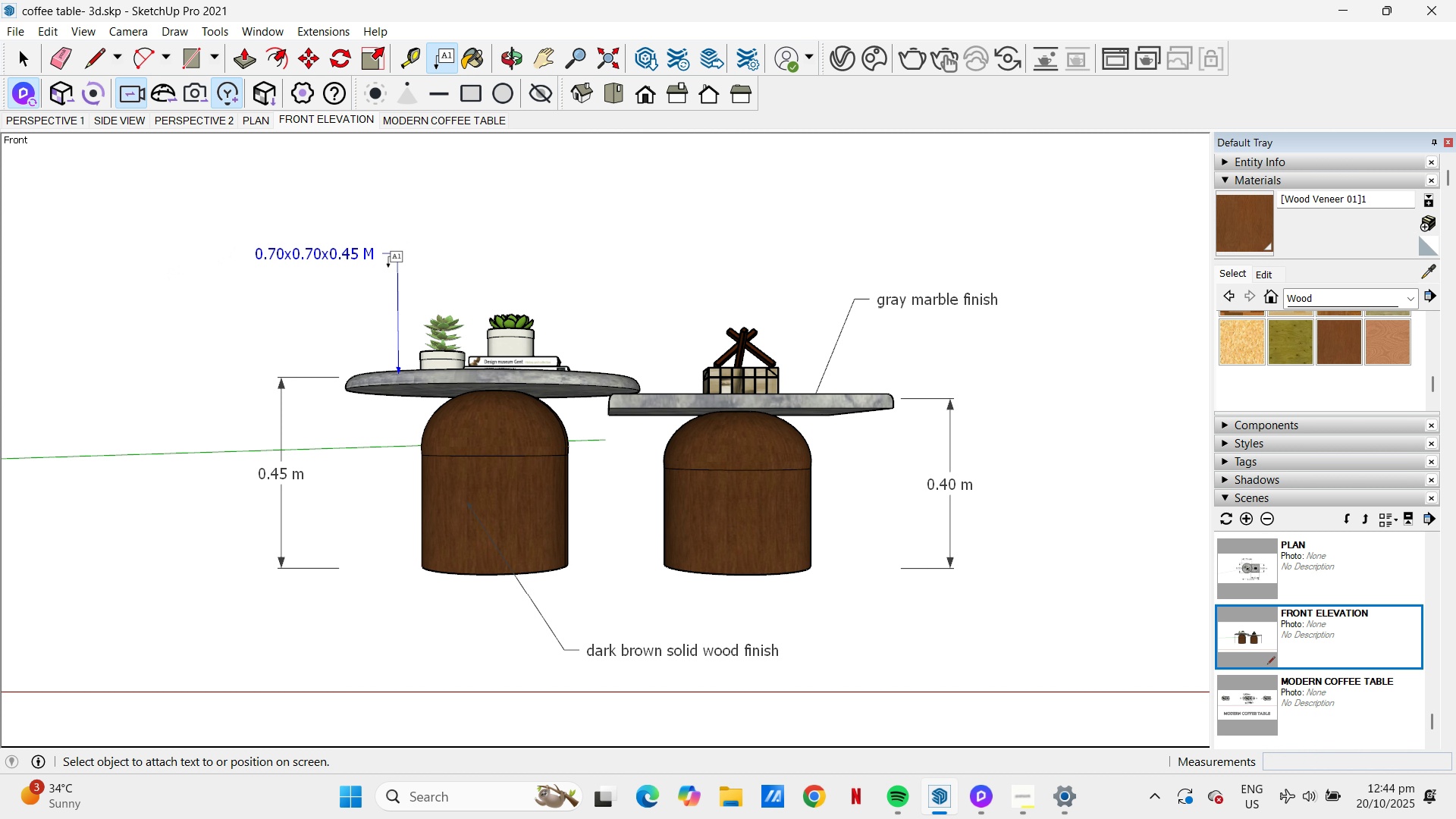 
wait(6.34)
 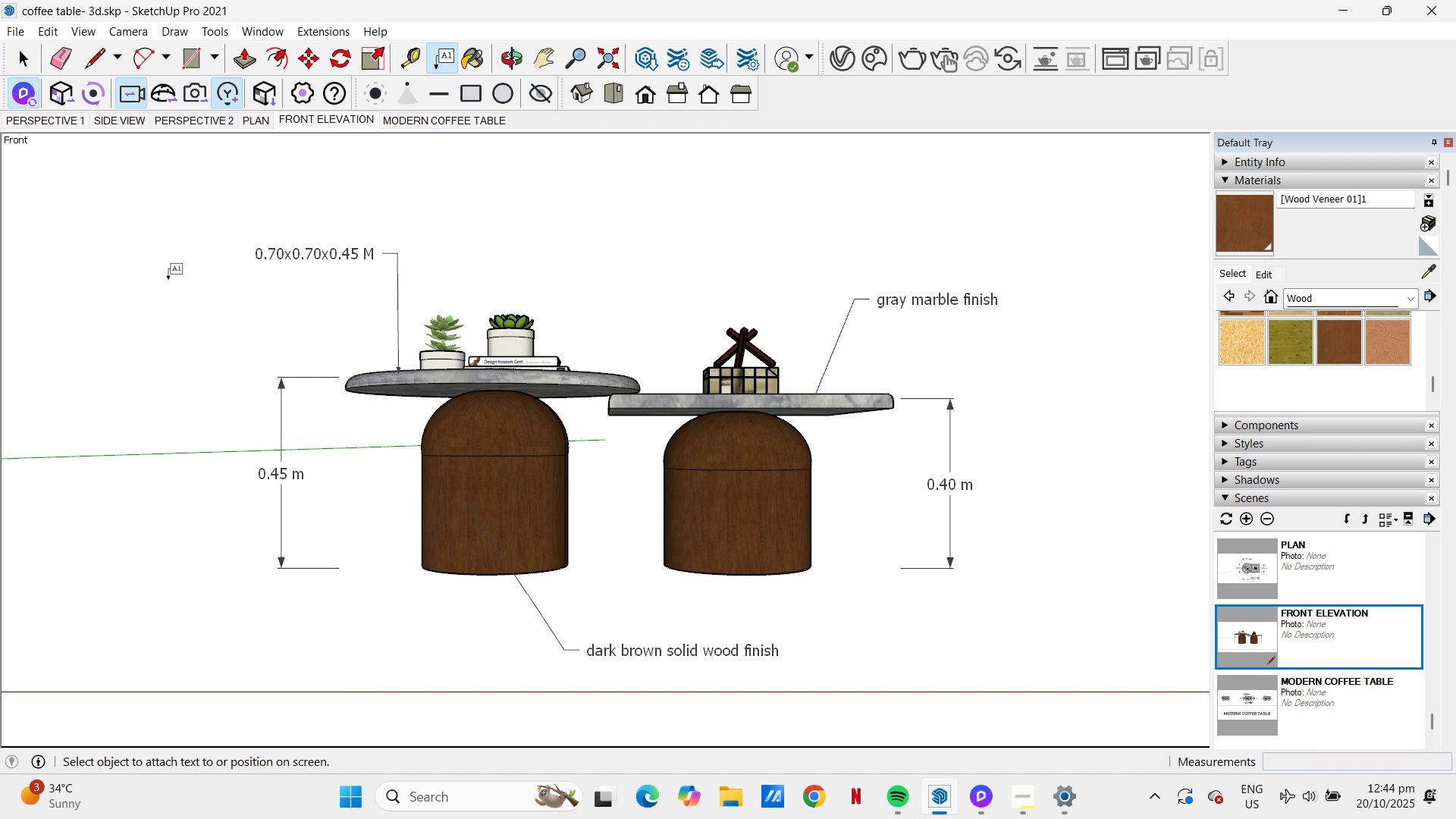 
double_click([353, 262])
 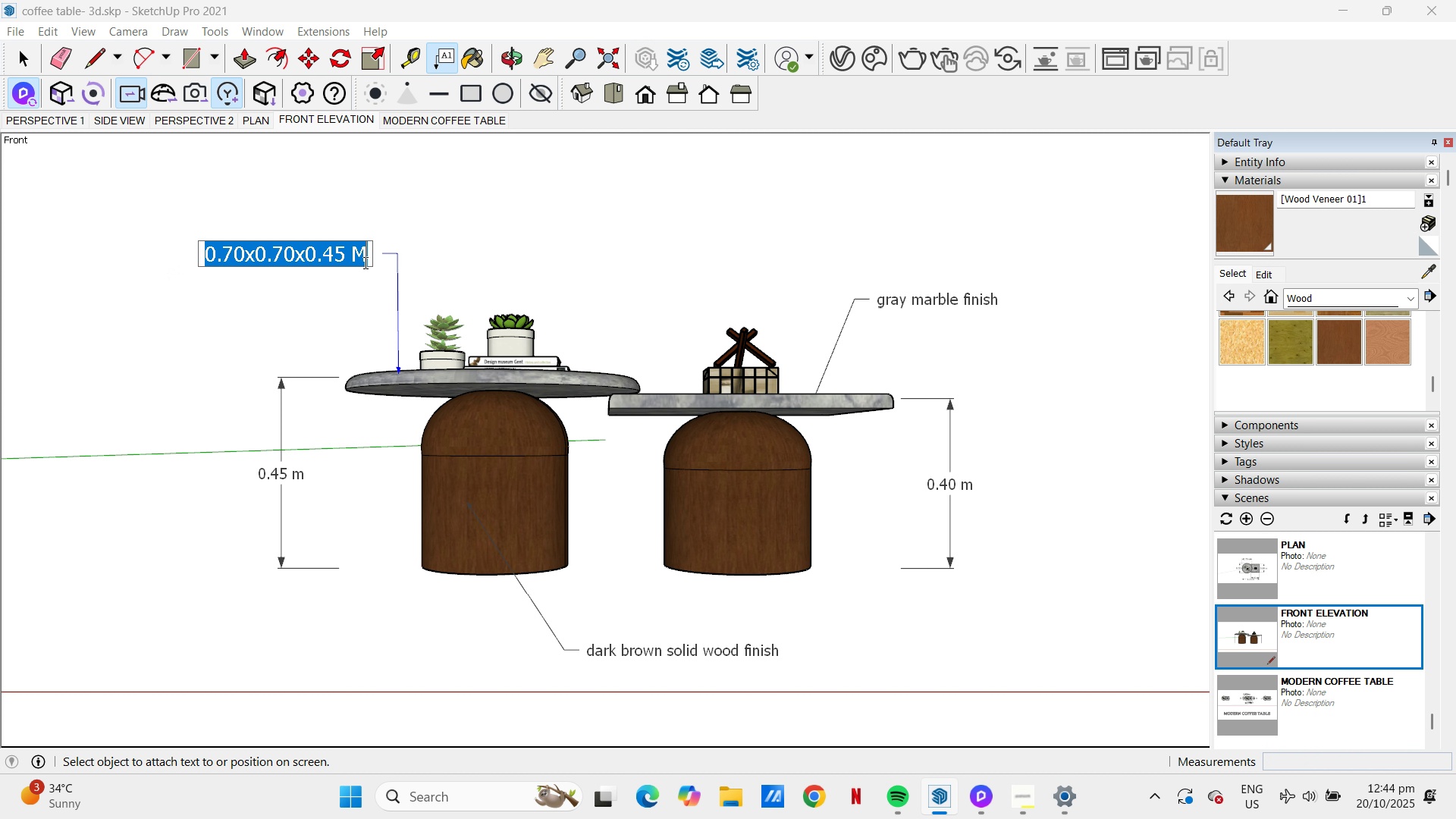 
hold_key(key=ControlRight, duration=0.3)
 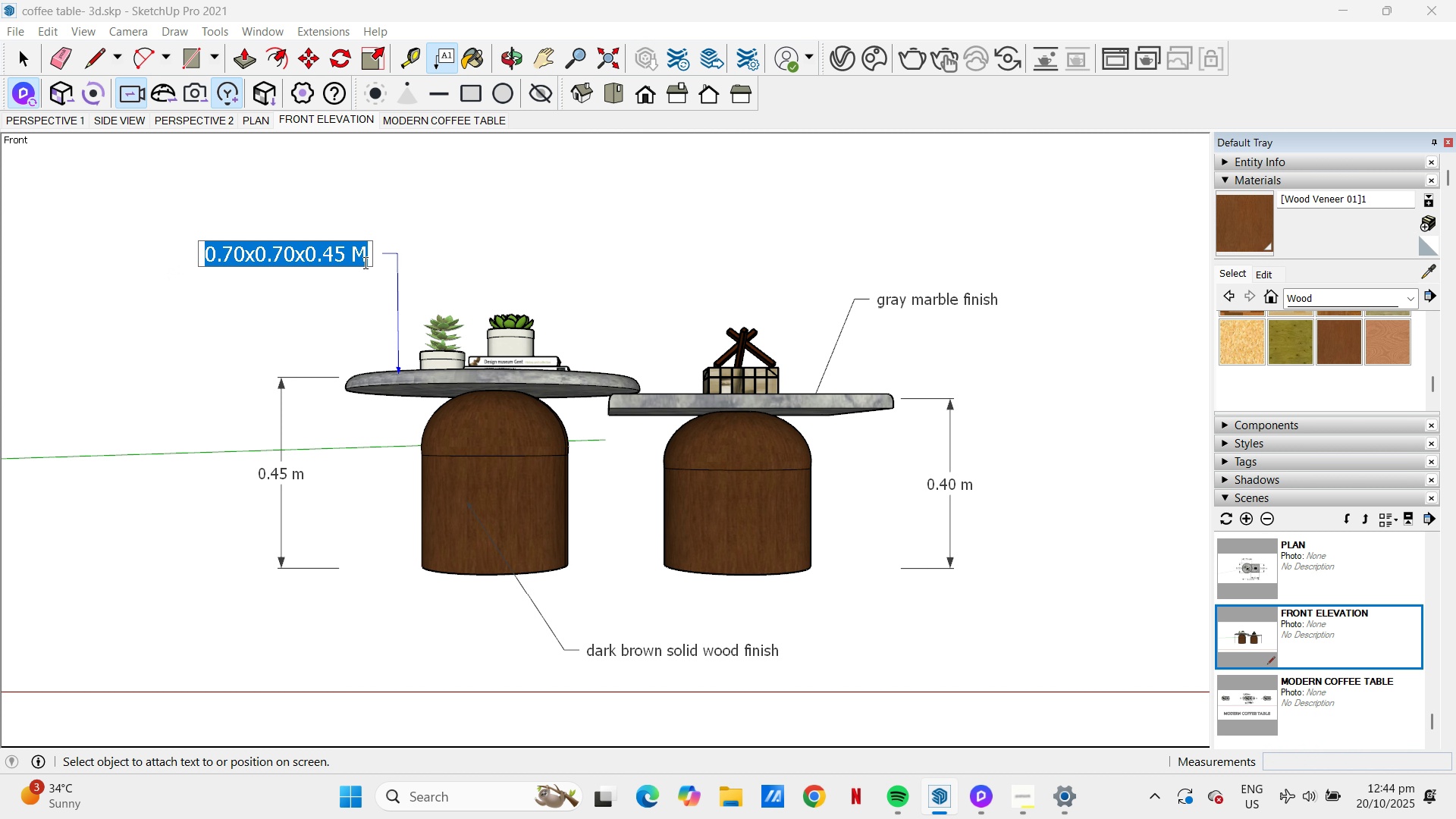 
key(Alt+Enter)
 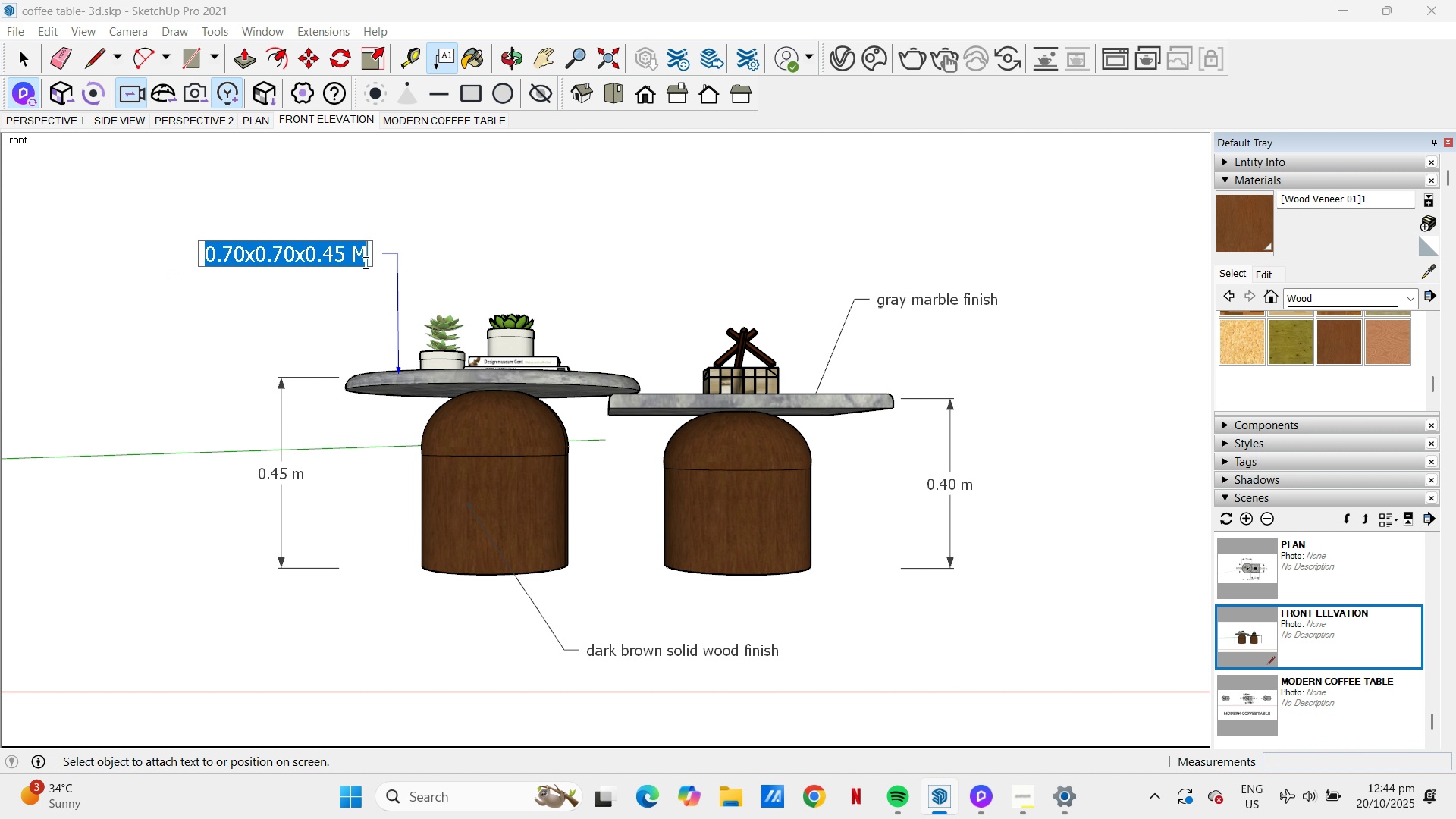 
key(ArrowRight)
 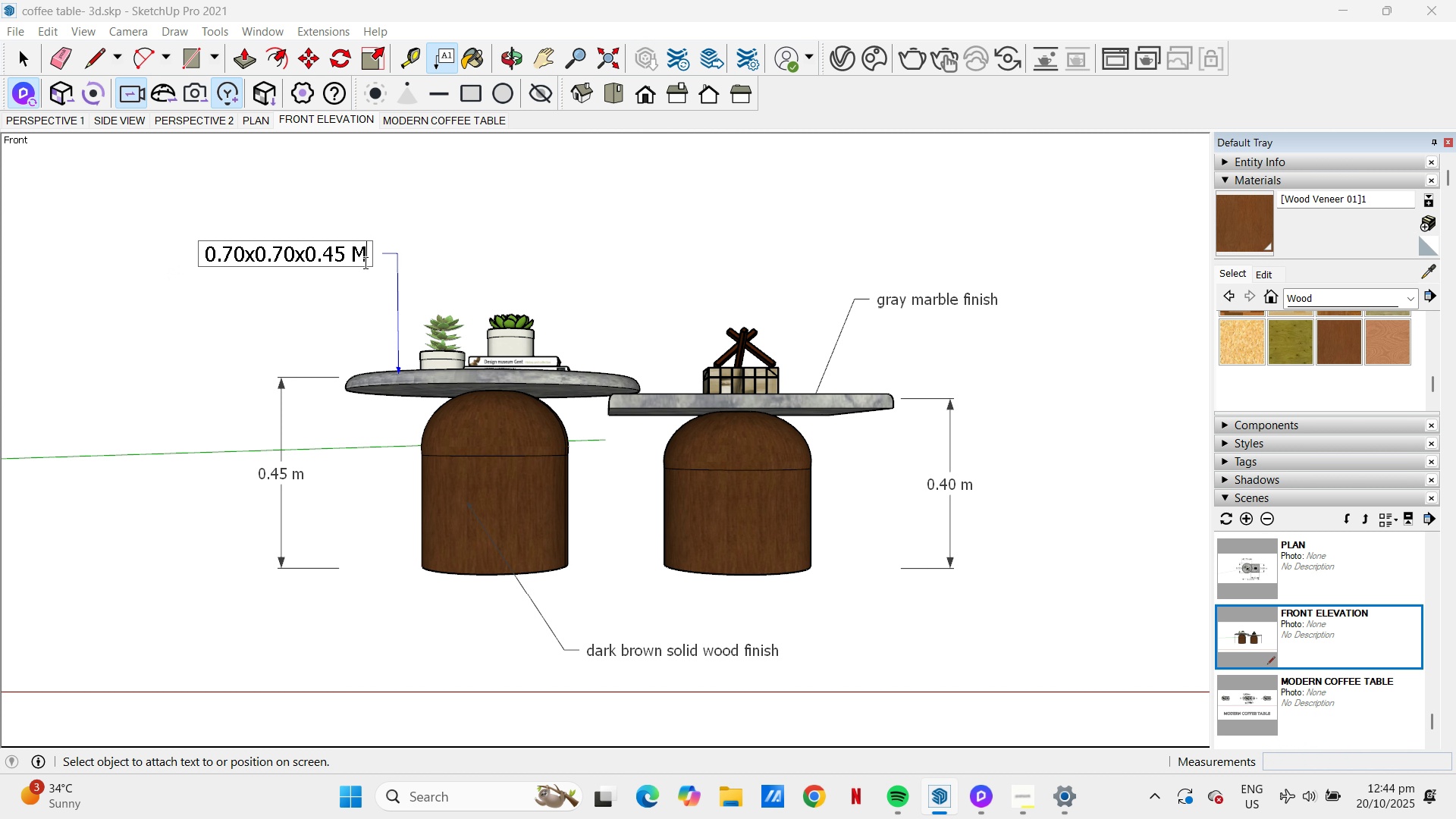 
key(Alt+AltRight)
 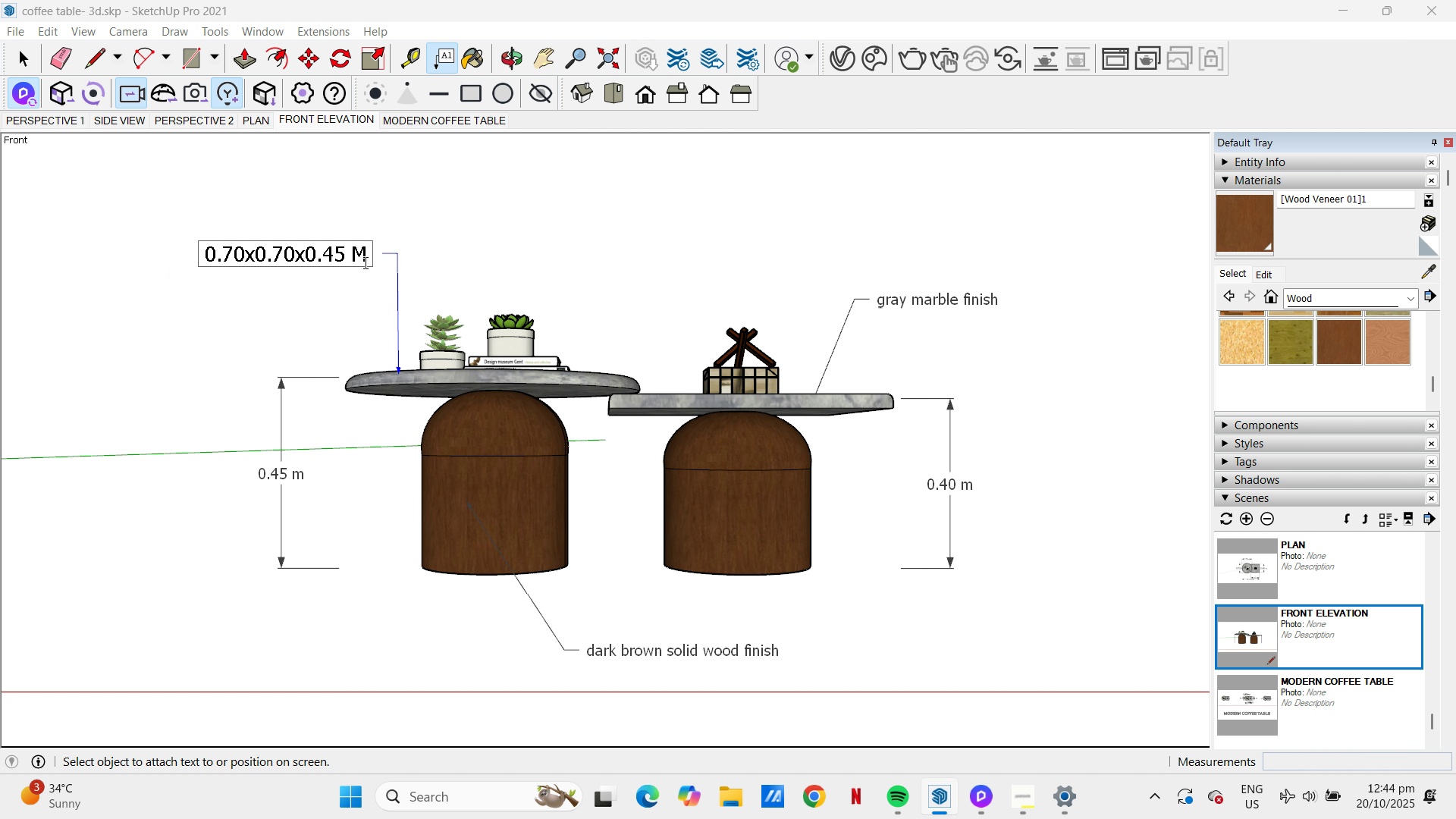 
key(Alt+Enter)
 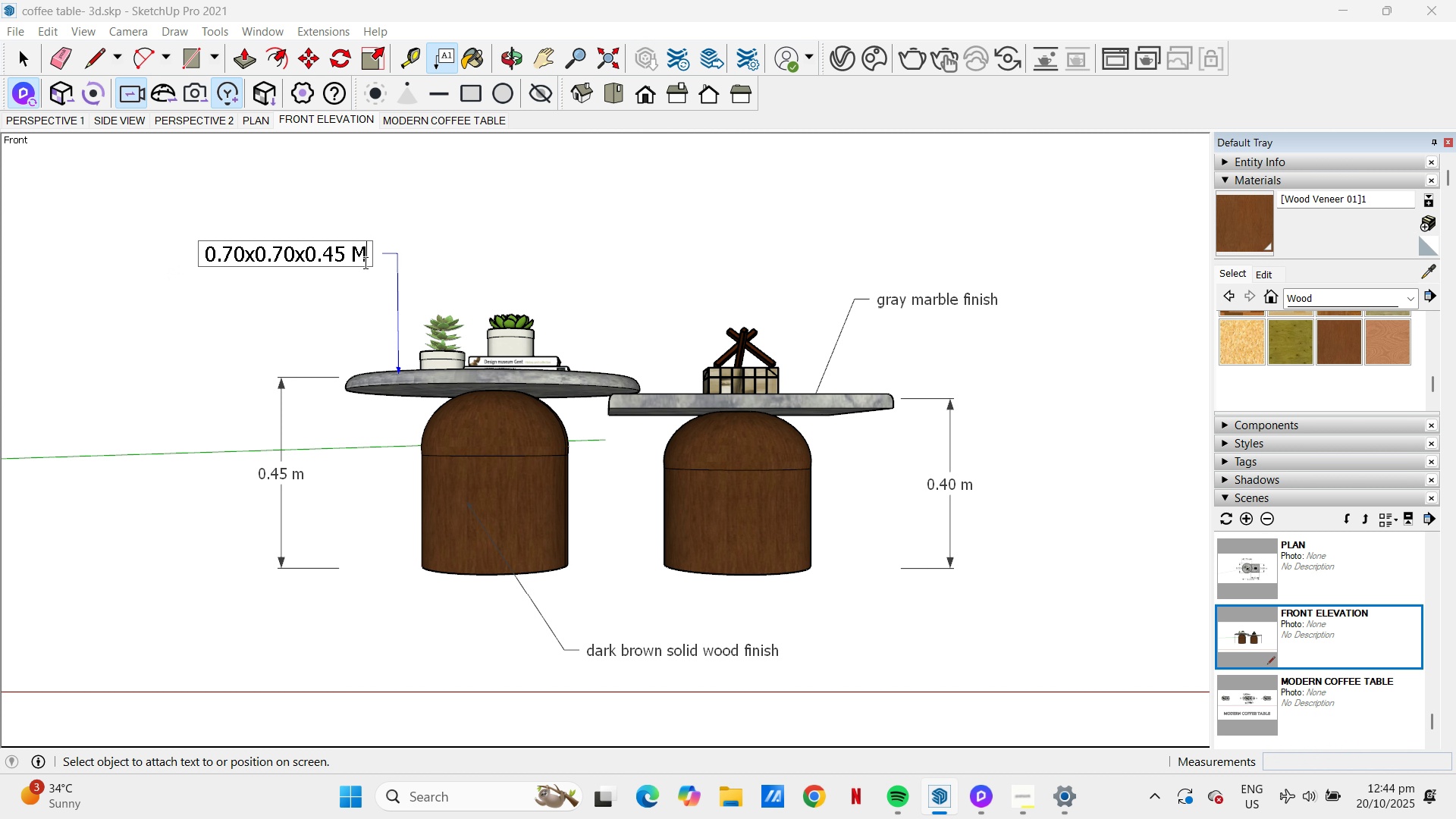 
key(Enter)
 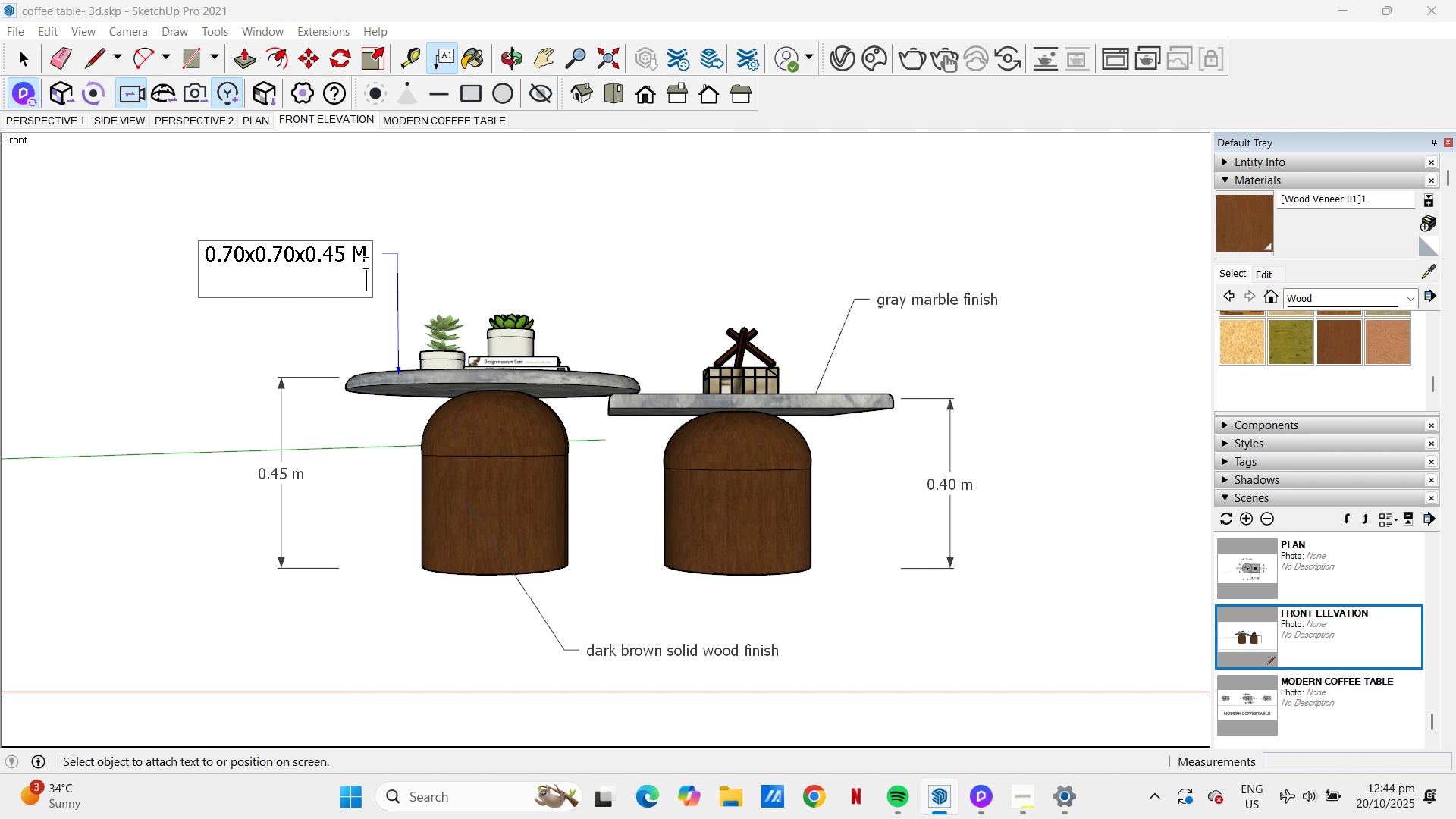 
type(ci)
key(Backspace)
key(Backspace)
type(CIRCULAR TABLE)
 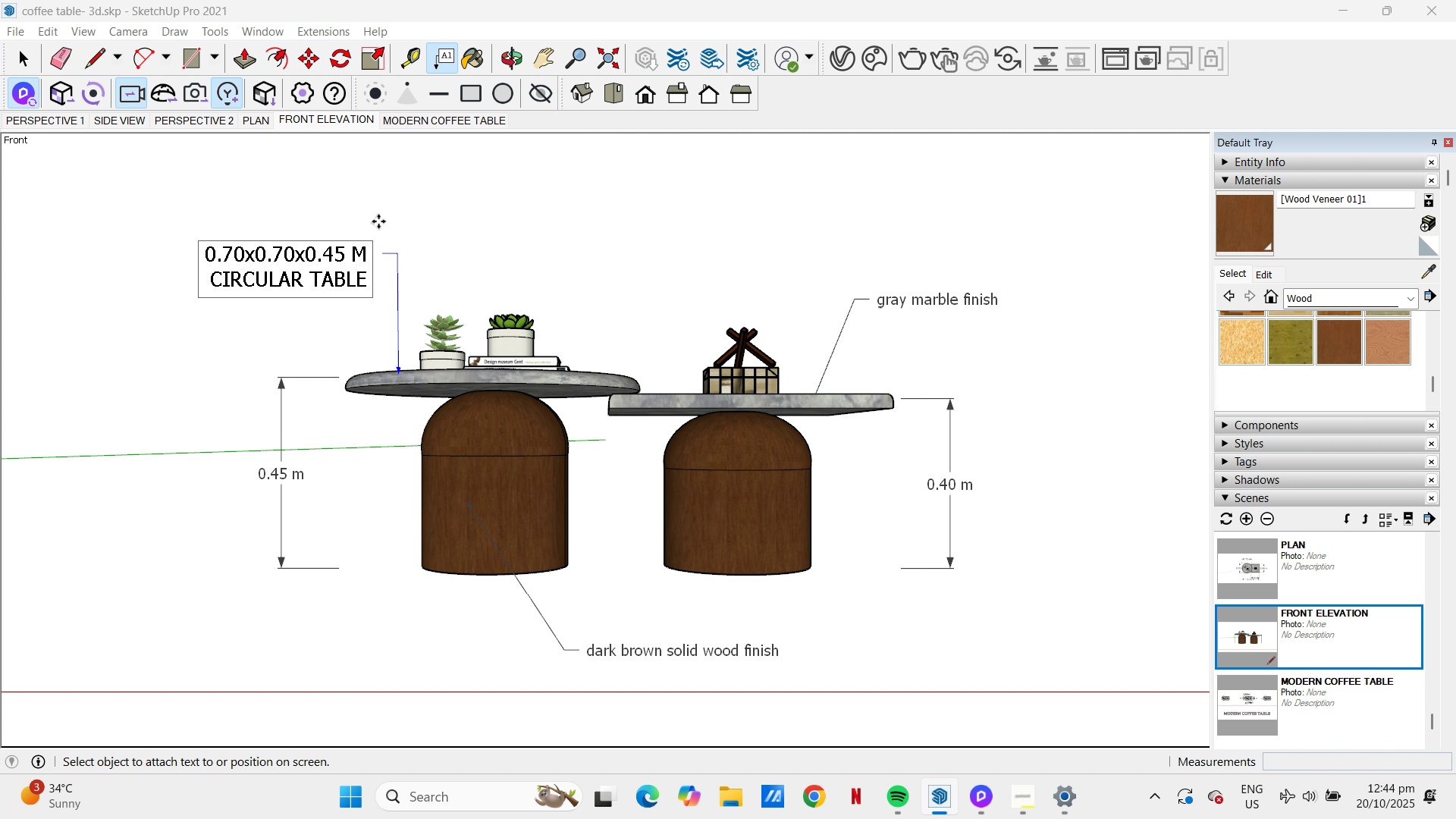 
left_click([601, 233])
 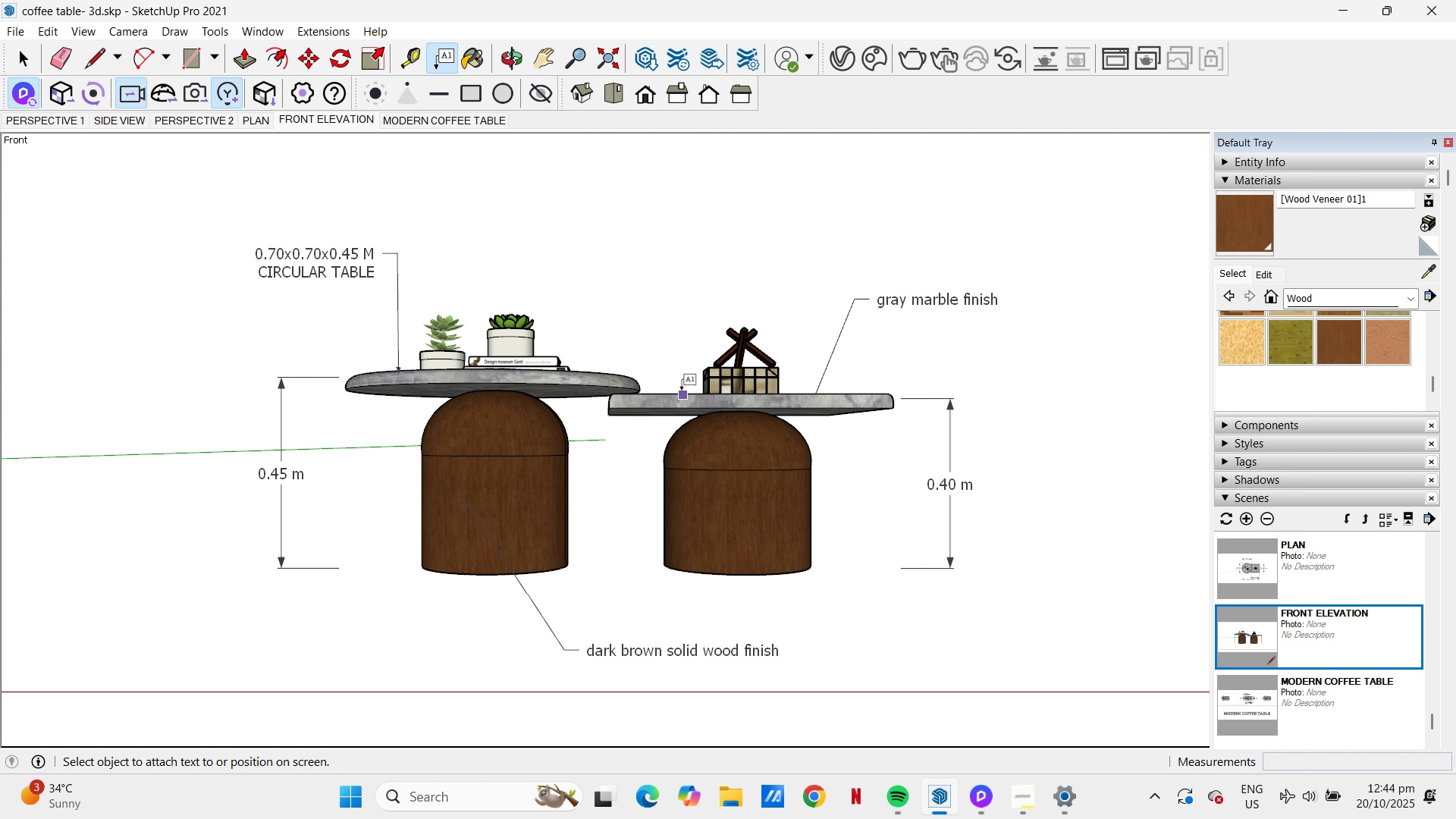 
wait(6.16)
 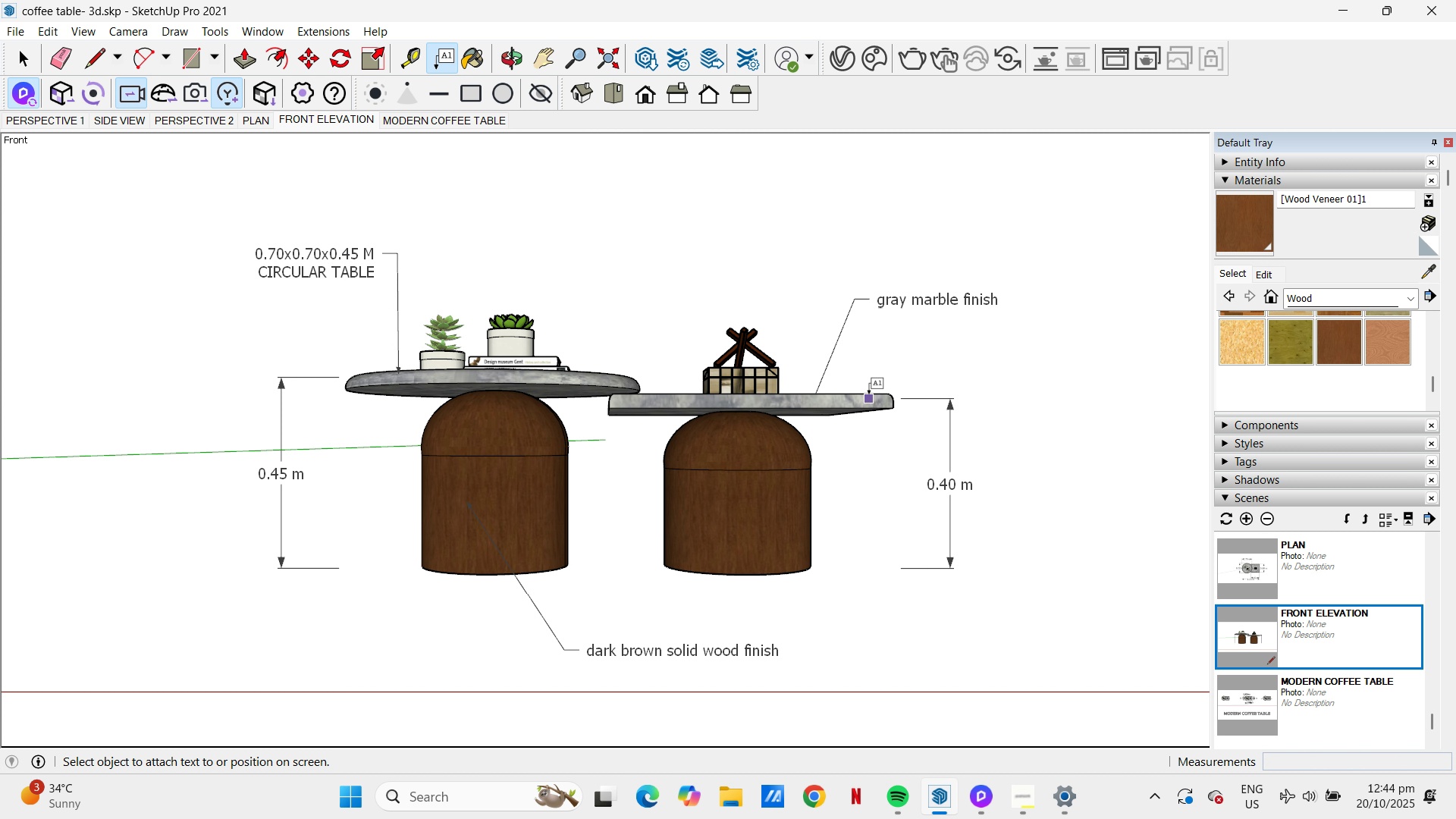 
left_click([887, 303])
 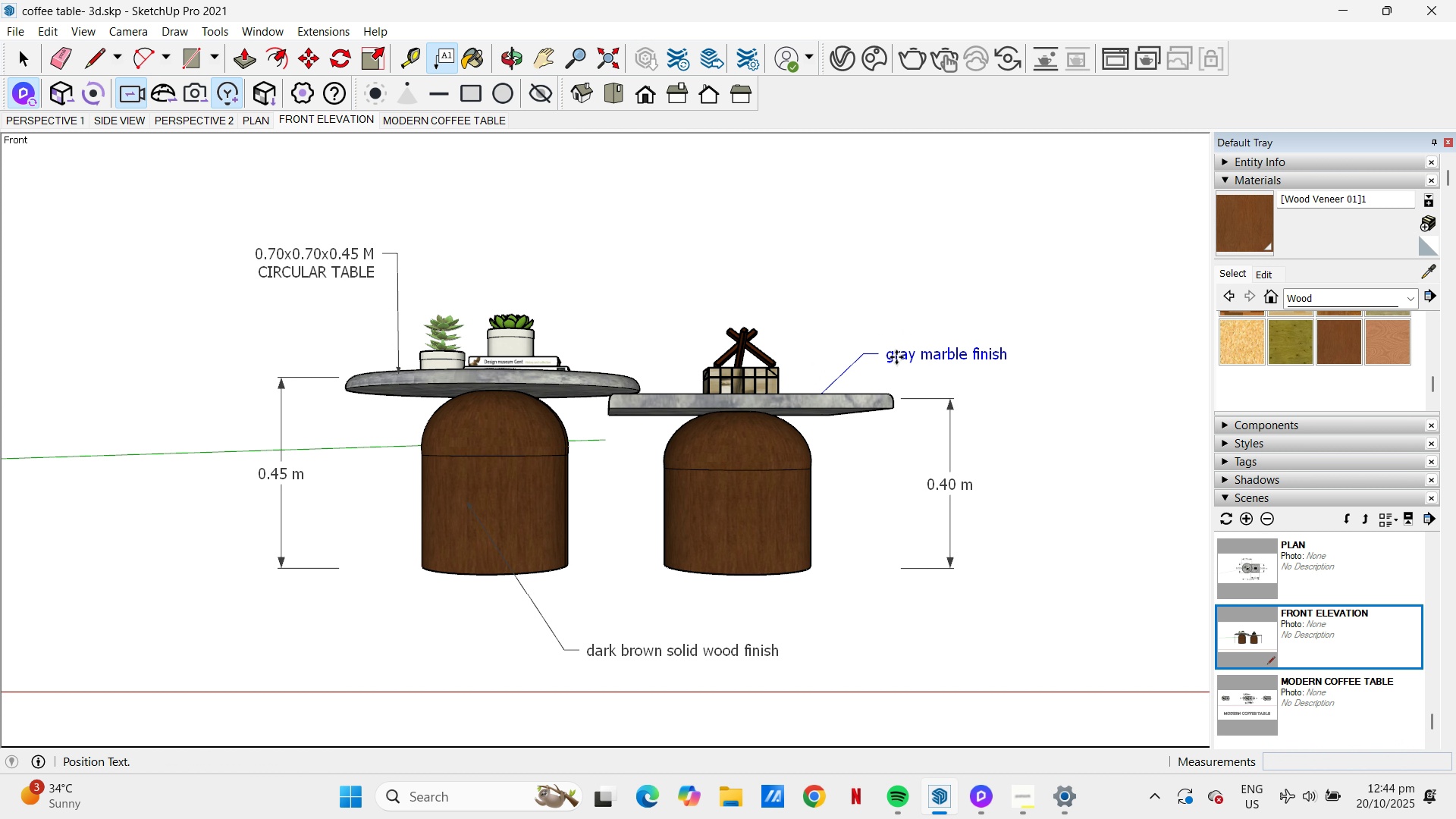 
left_click([896, 357])
 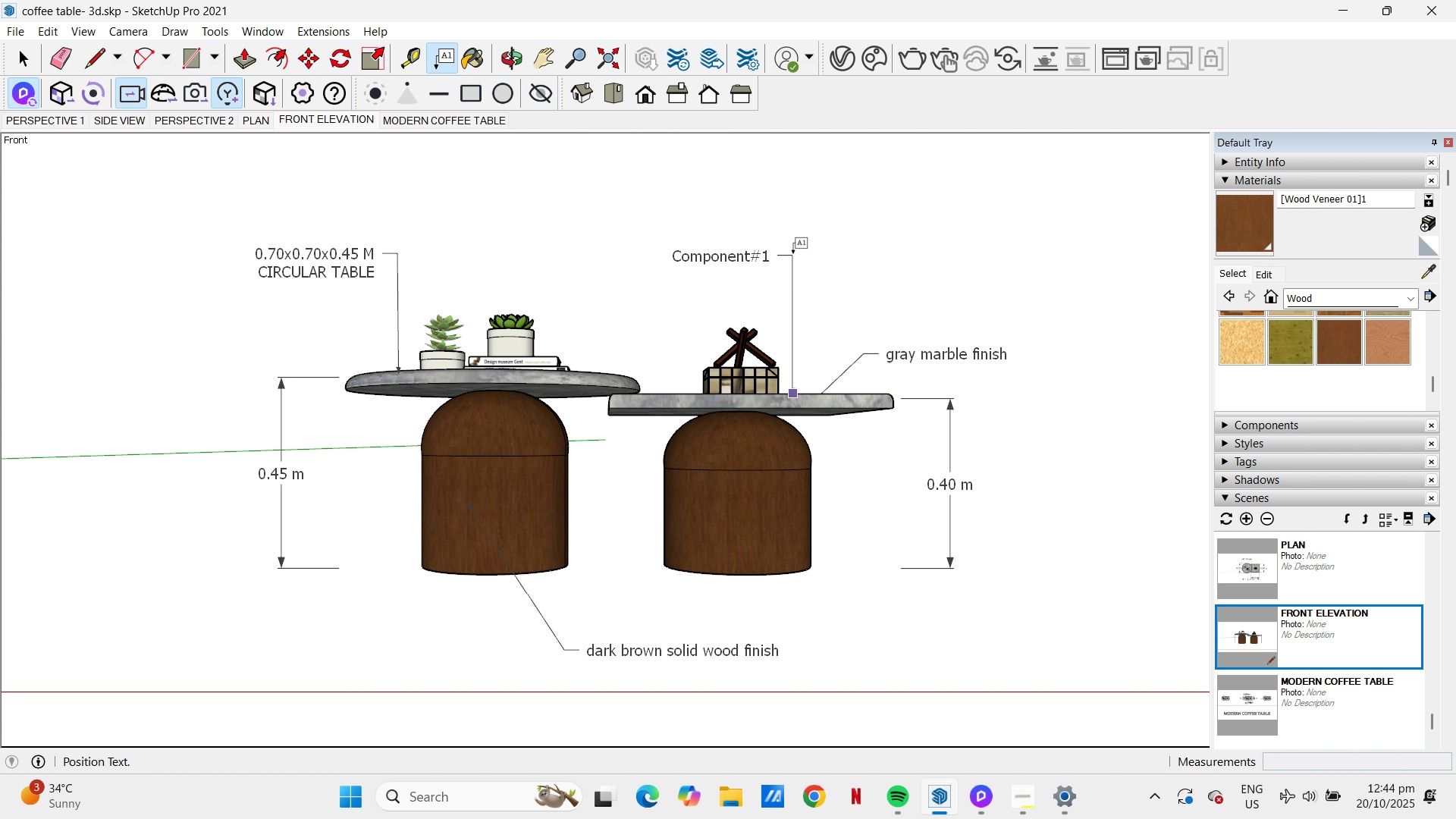 
wait(5.7)
 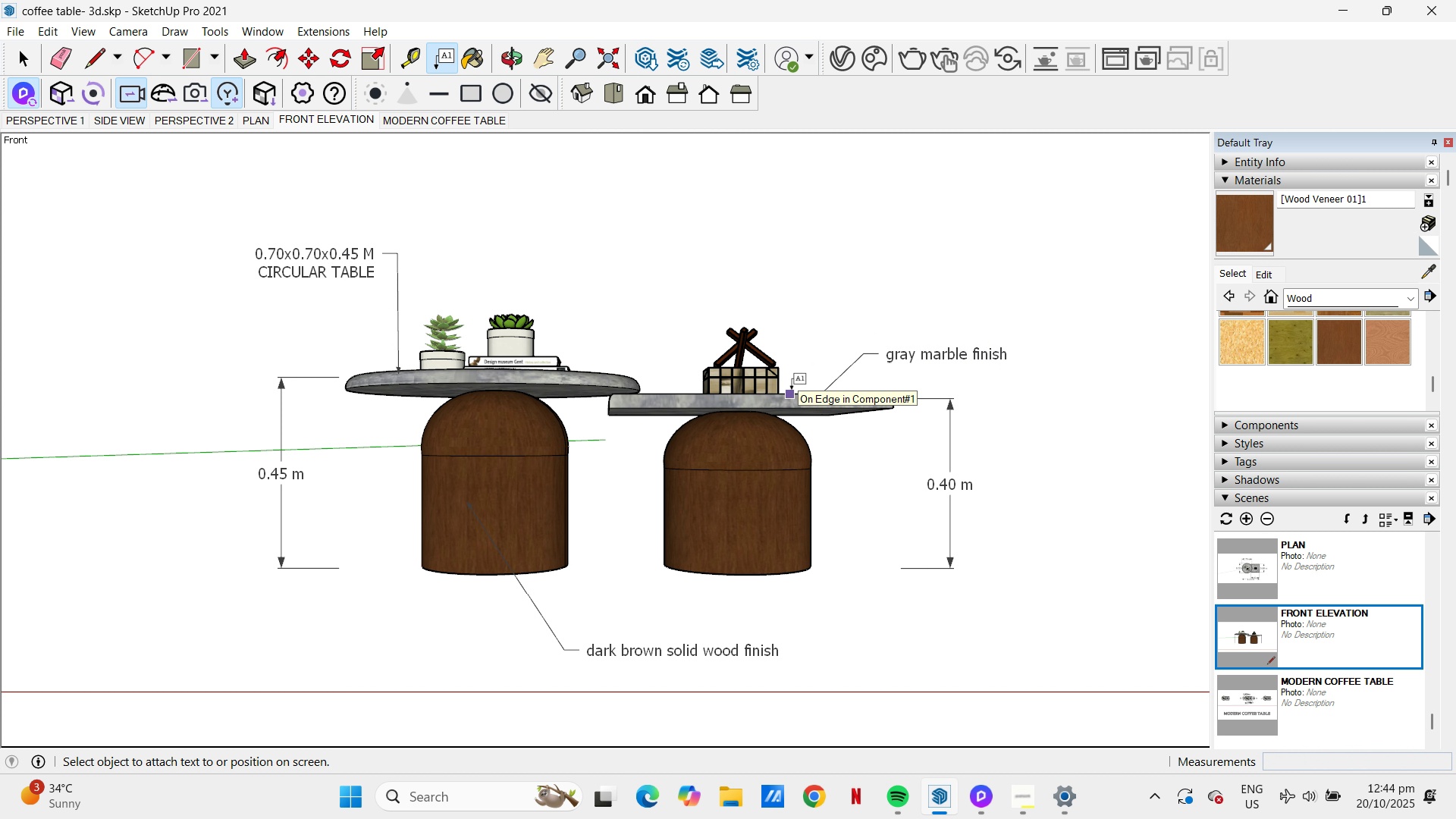 
left_click([790, 256])
 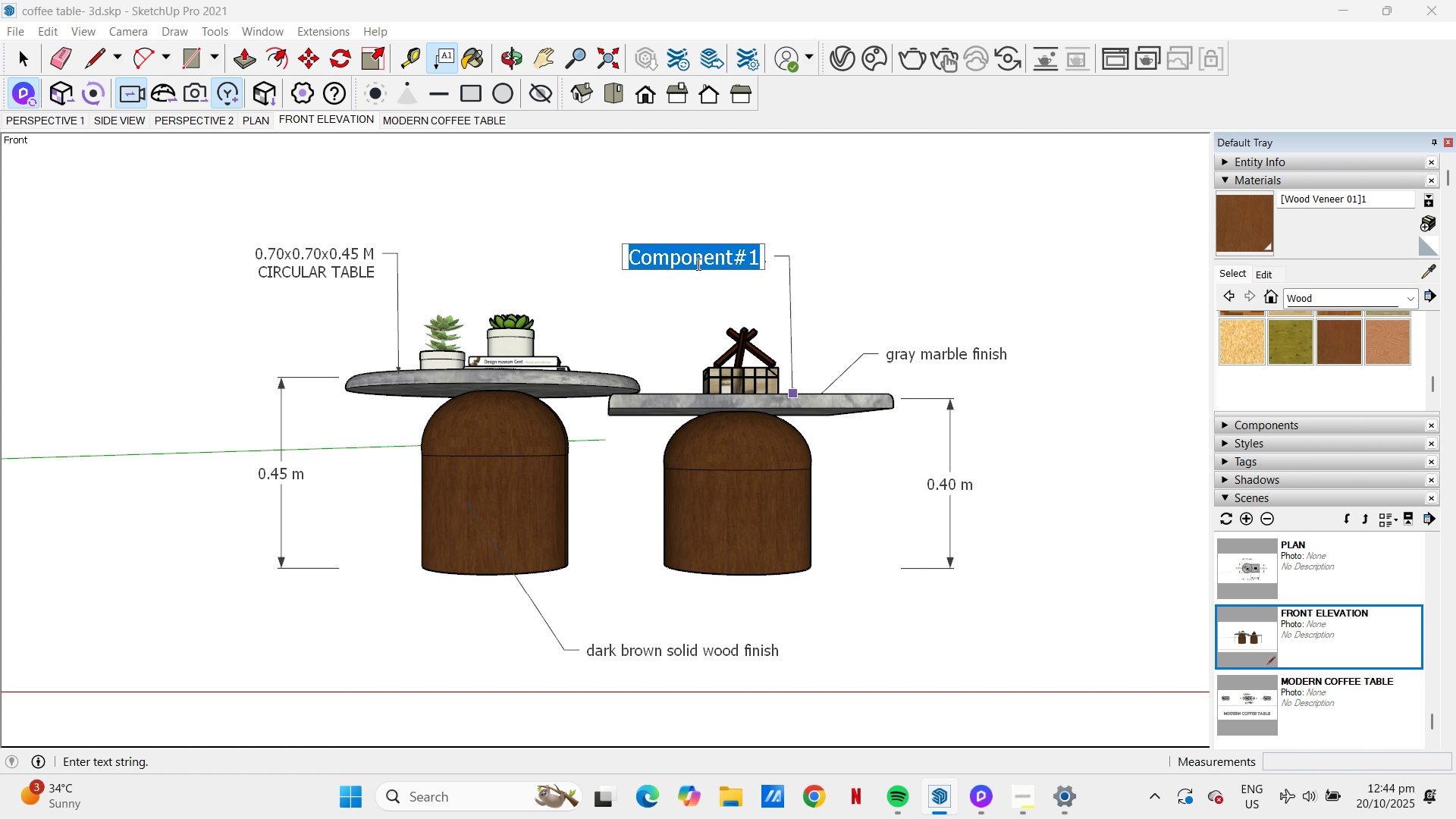 
key(NumpadDecimal)
 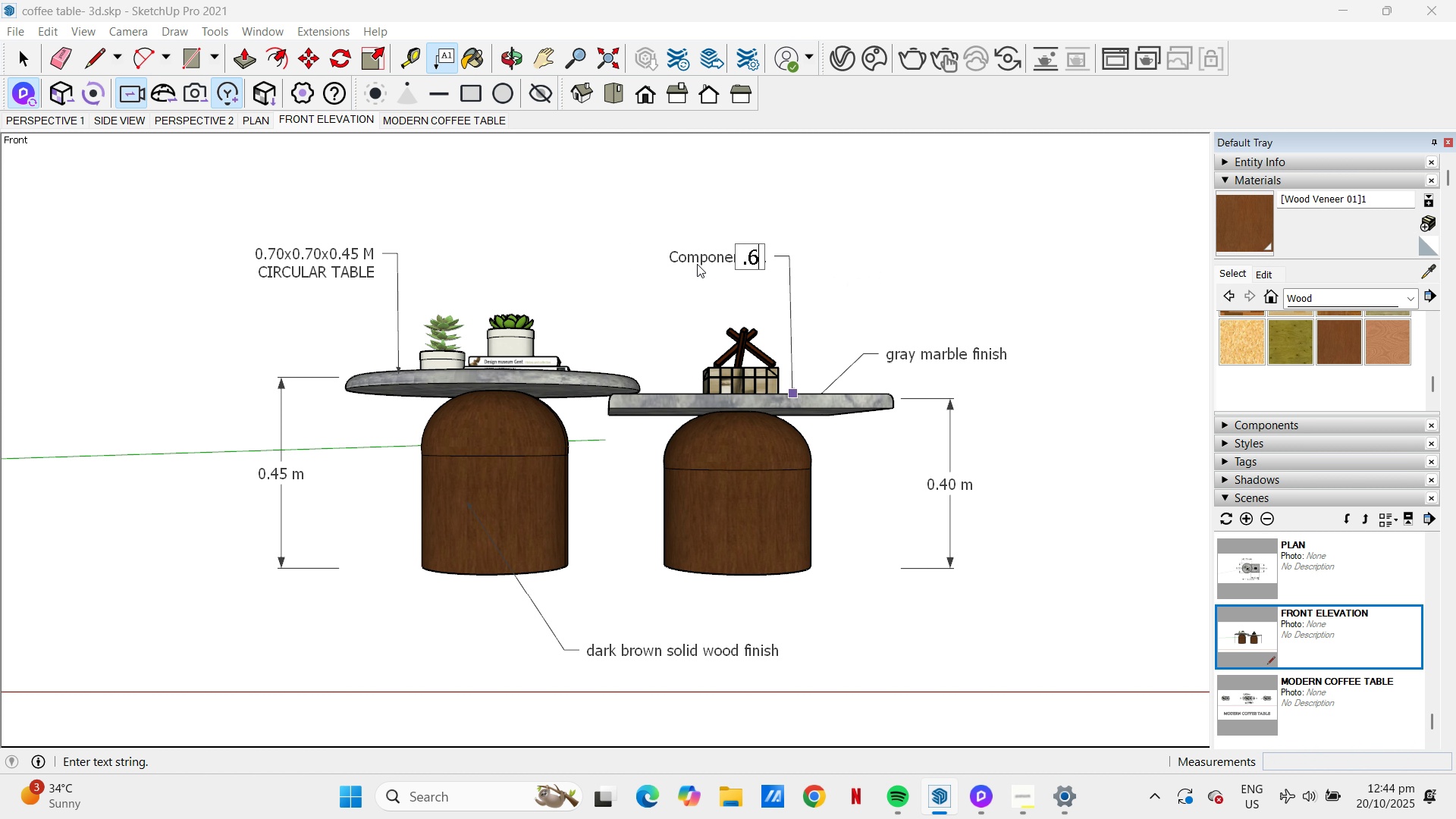 
key(Numpad6)
 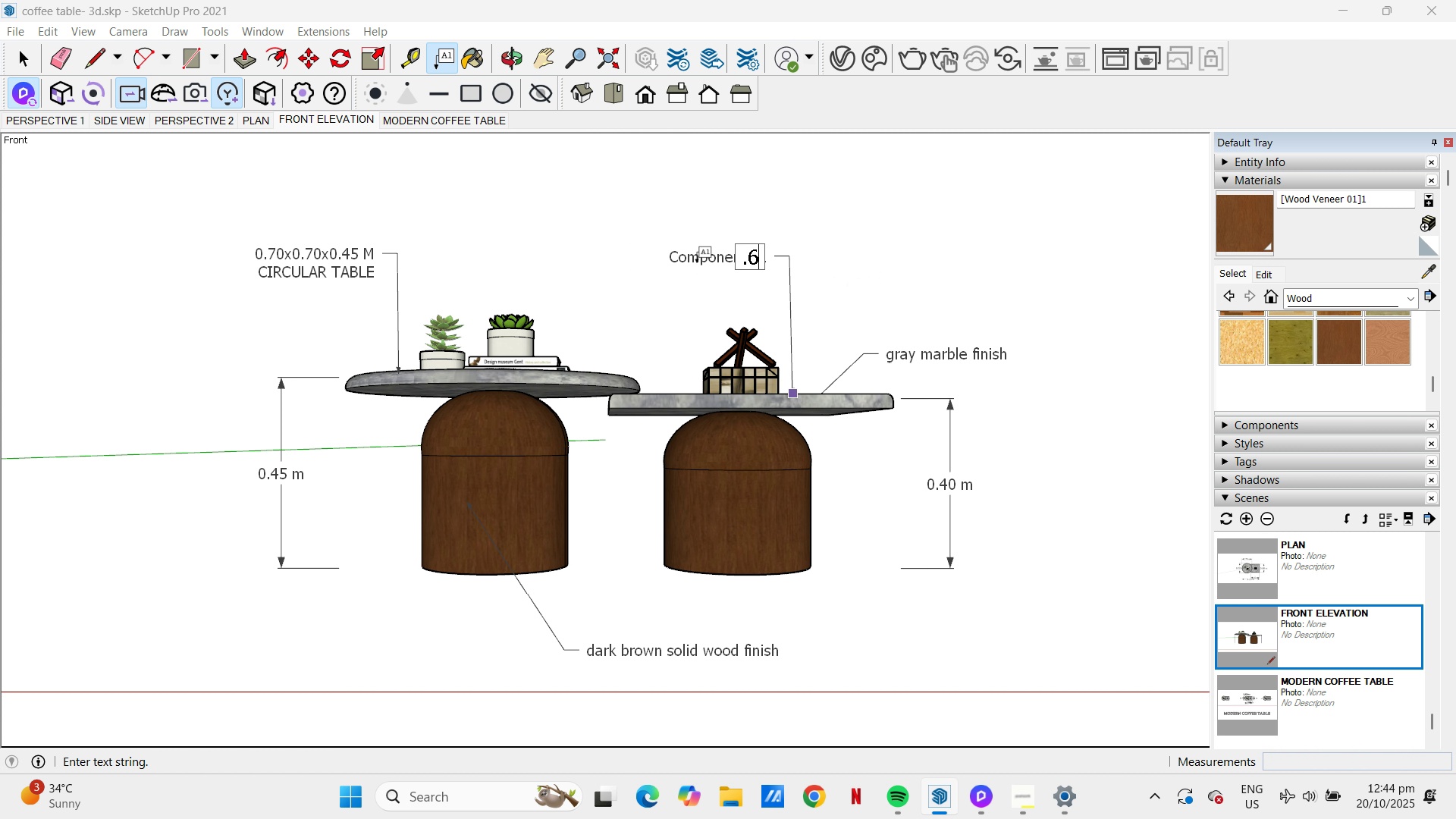 
key(Numpad0)
 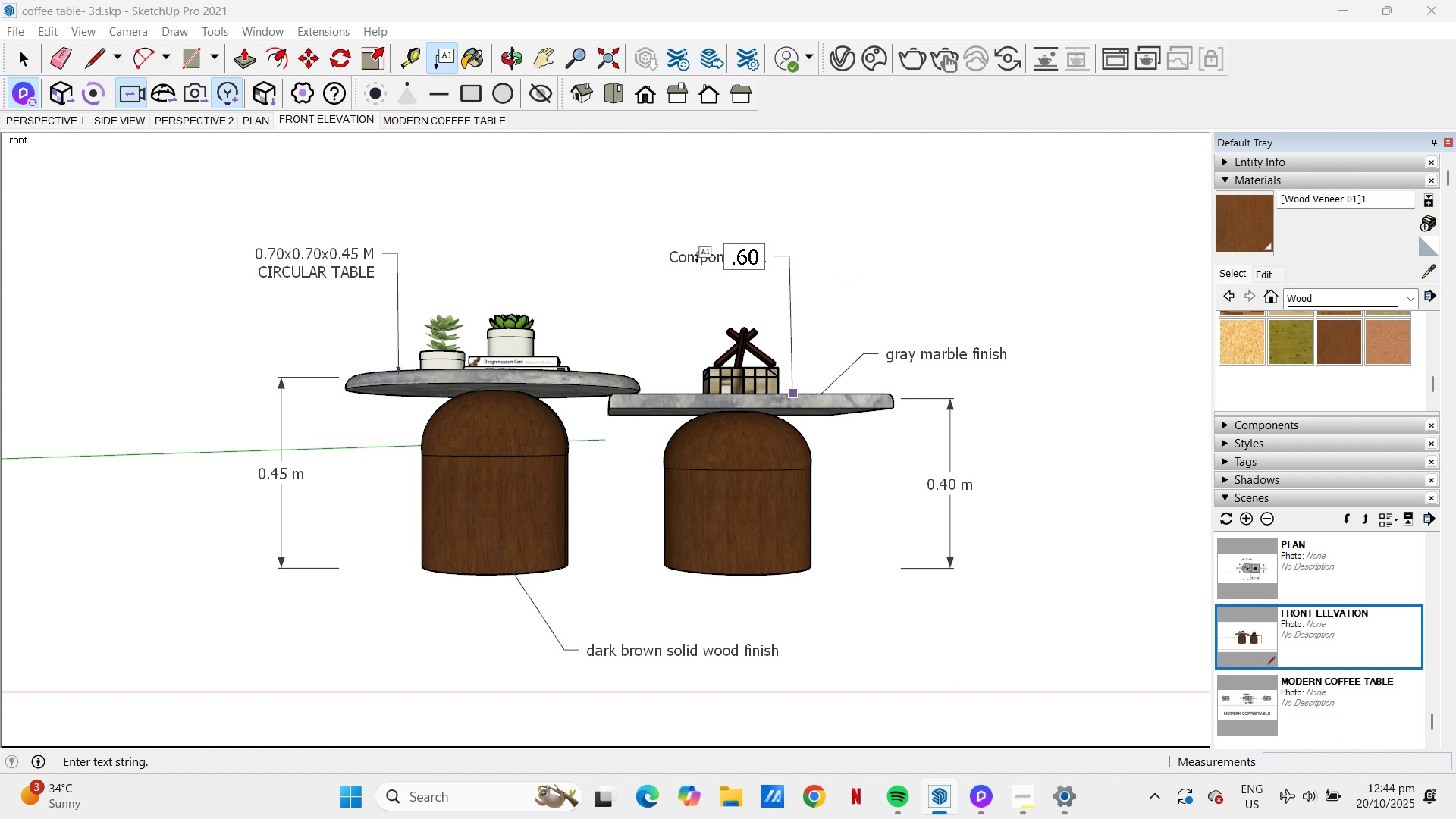 
key(Backspace)
 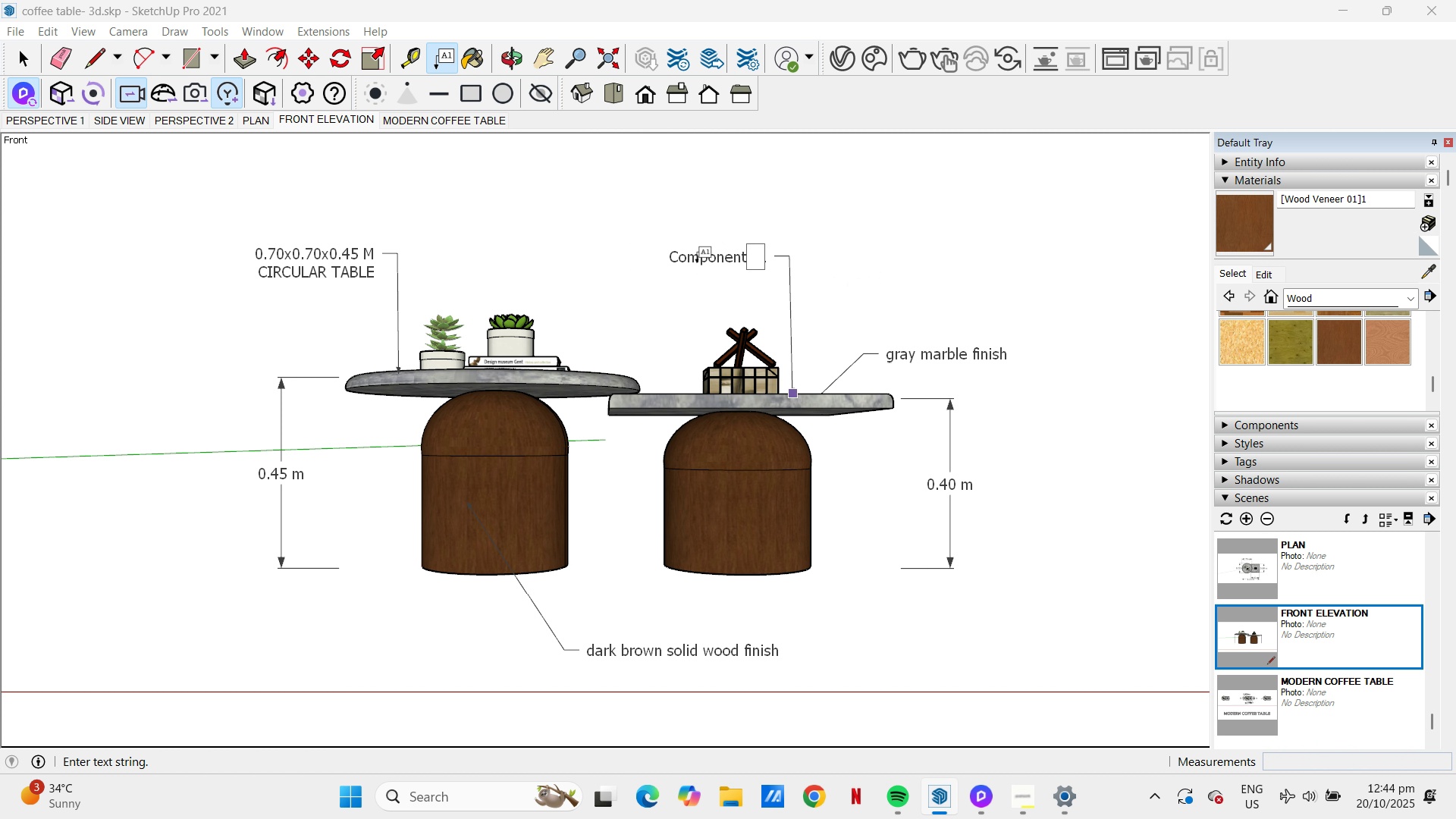 
key(Backspace)
 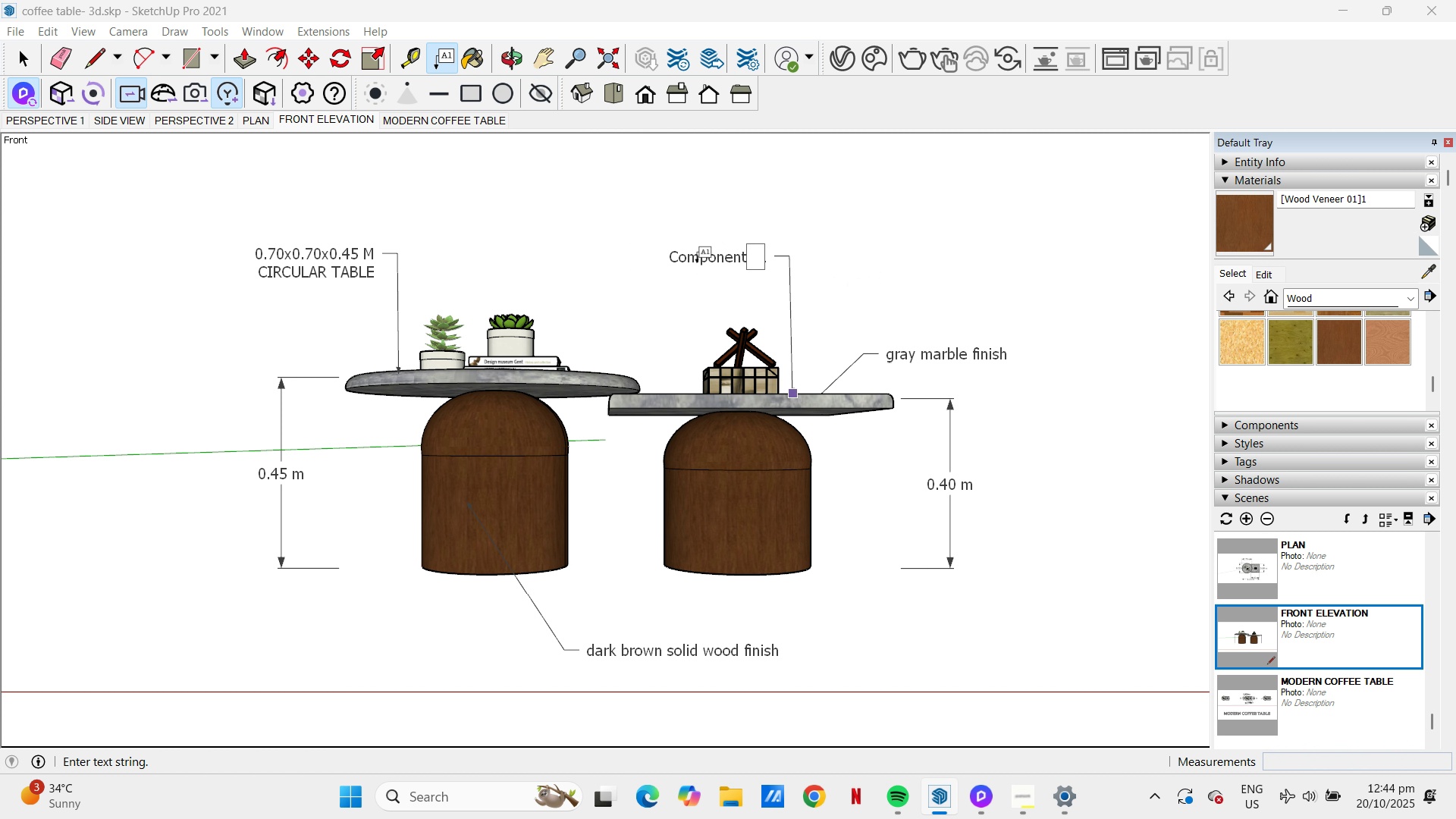 
key(Backspace)
 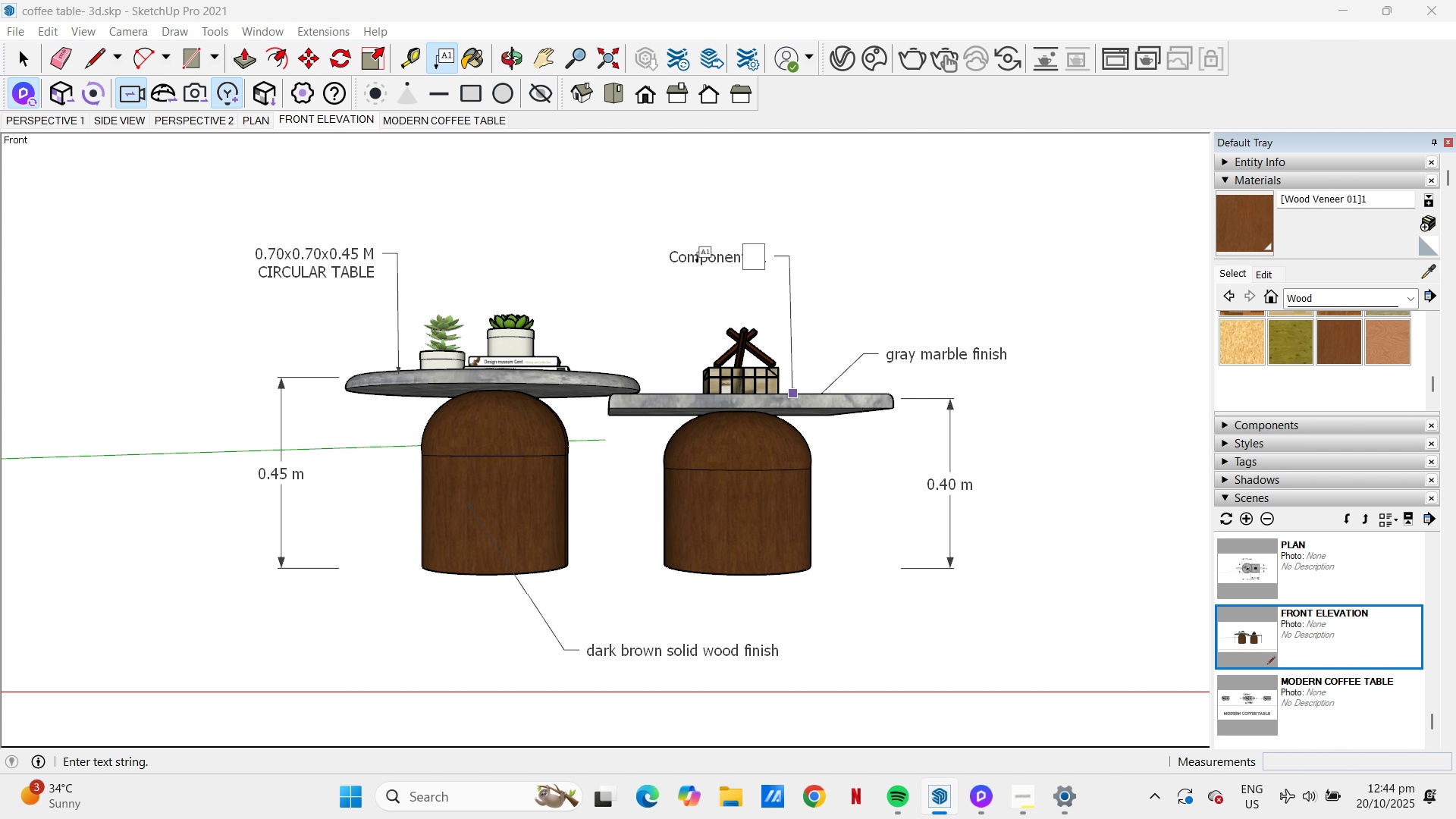 
key(Numpad0)
 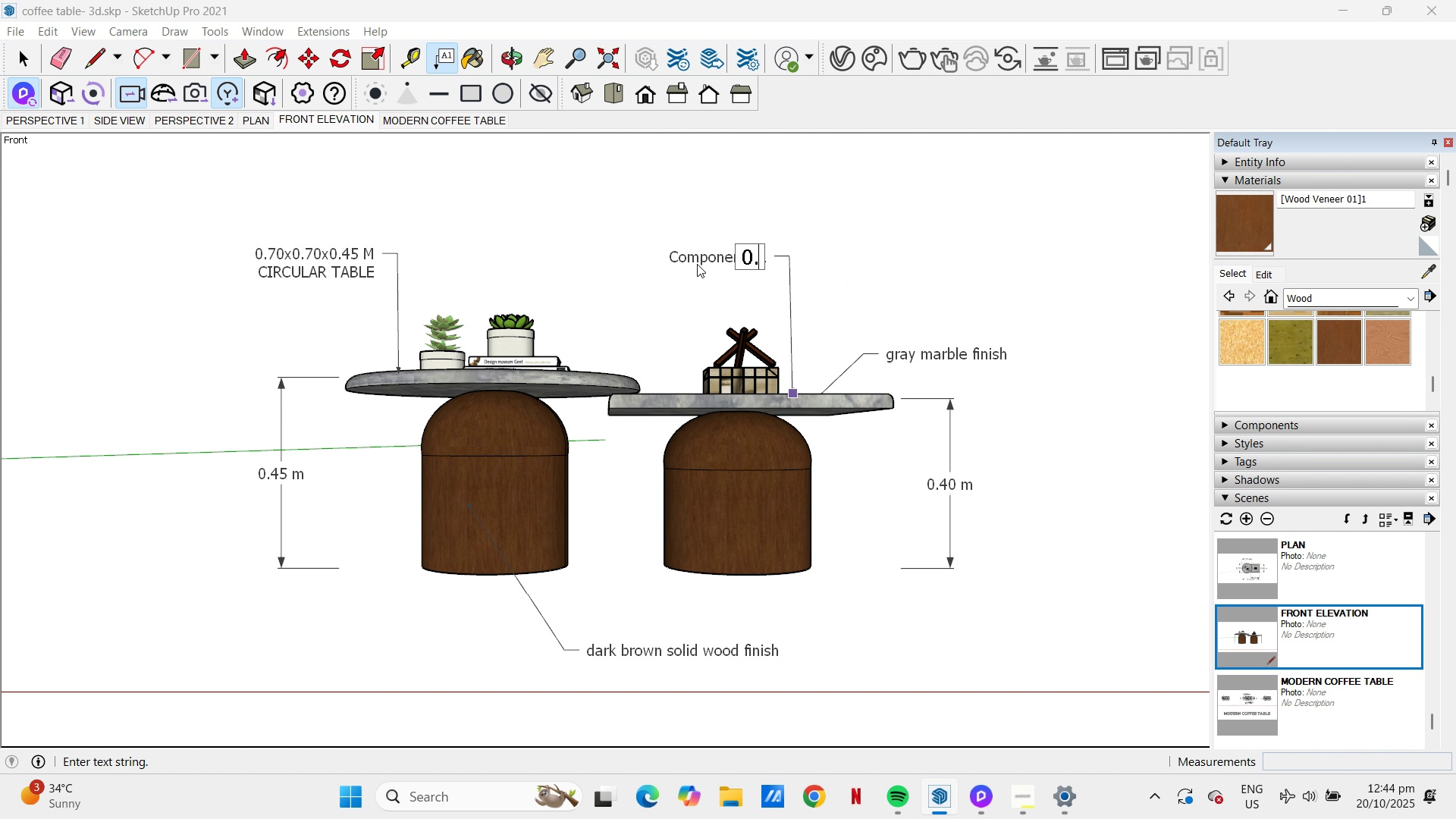 
key(NumpadDecimal)
 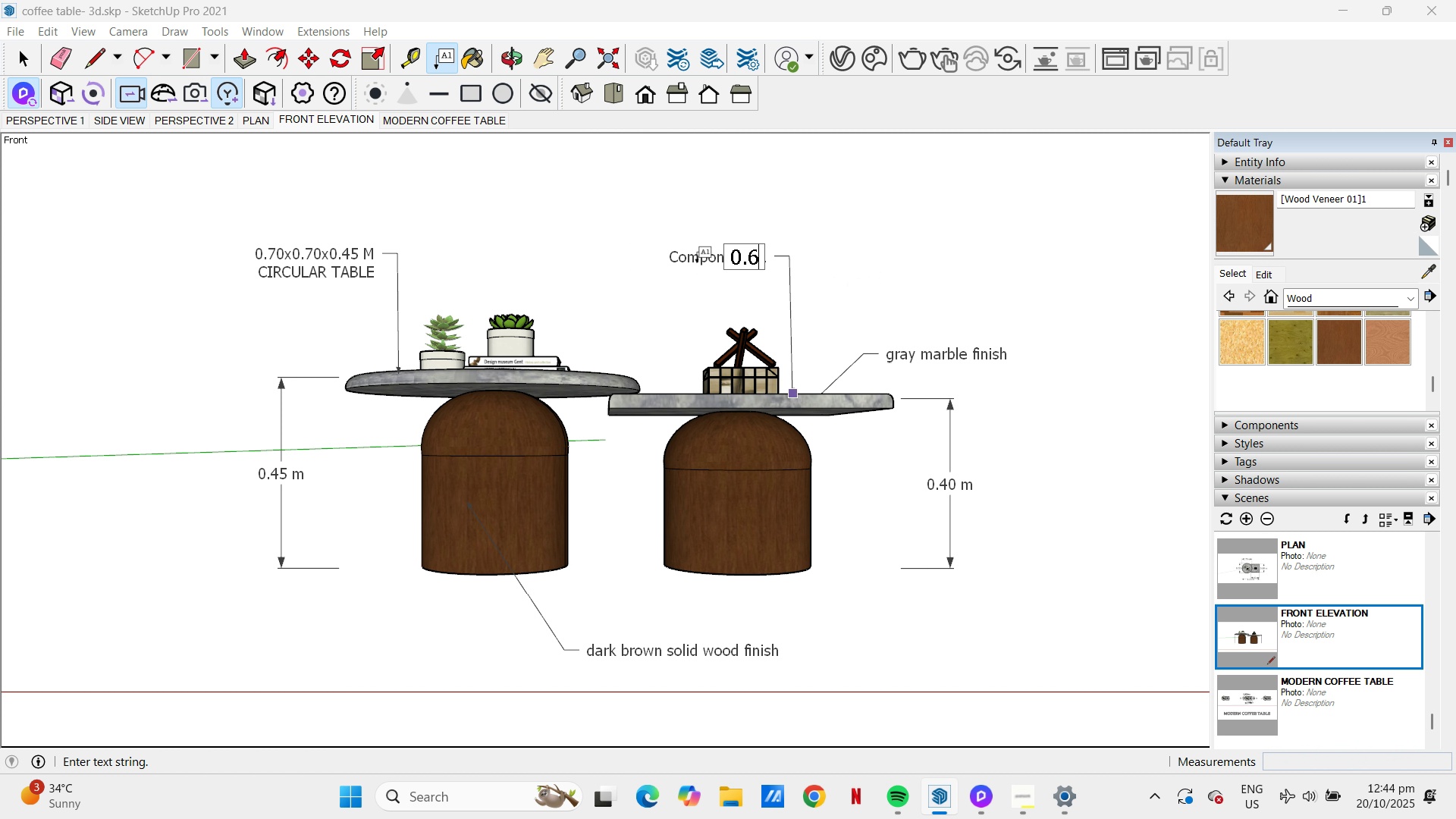 
key(Numpad6)
 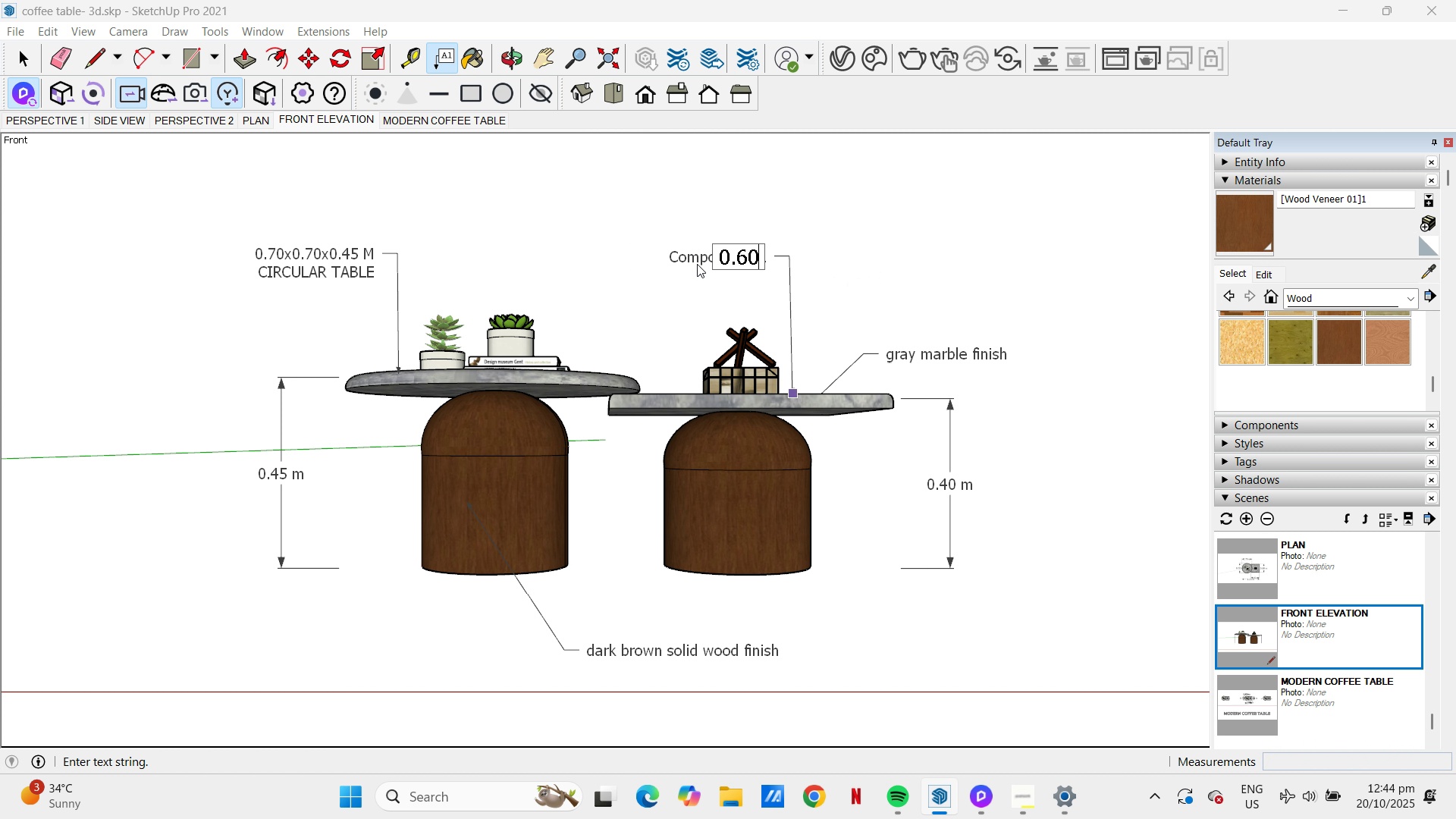 
key(Numpad0)
 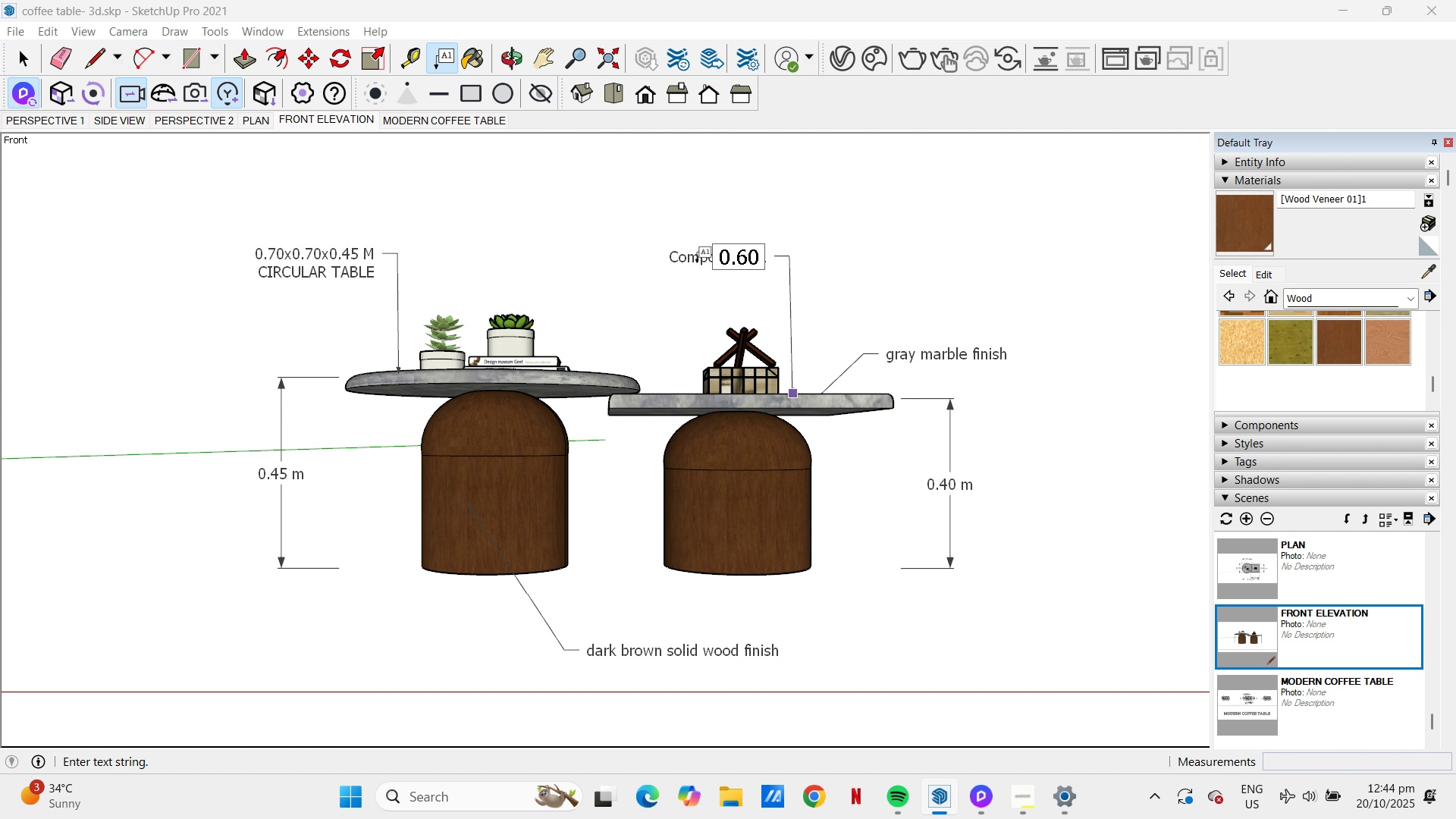 
key(Shift+X)
 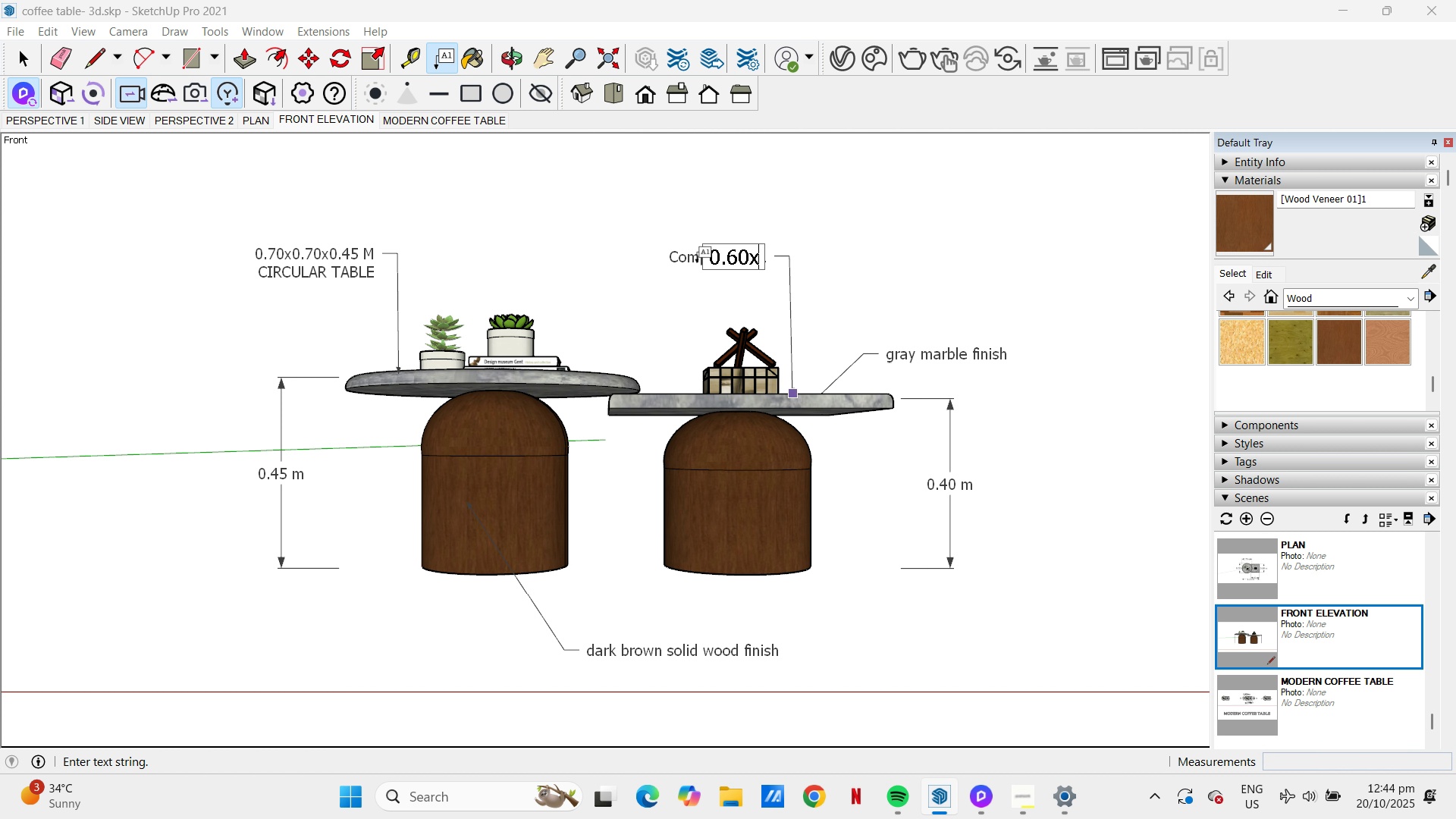 
key(Numpad0)
 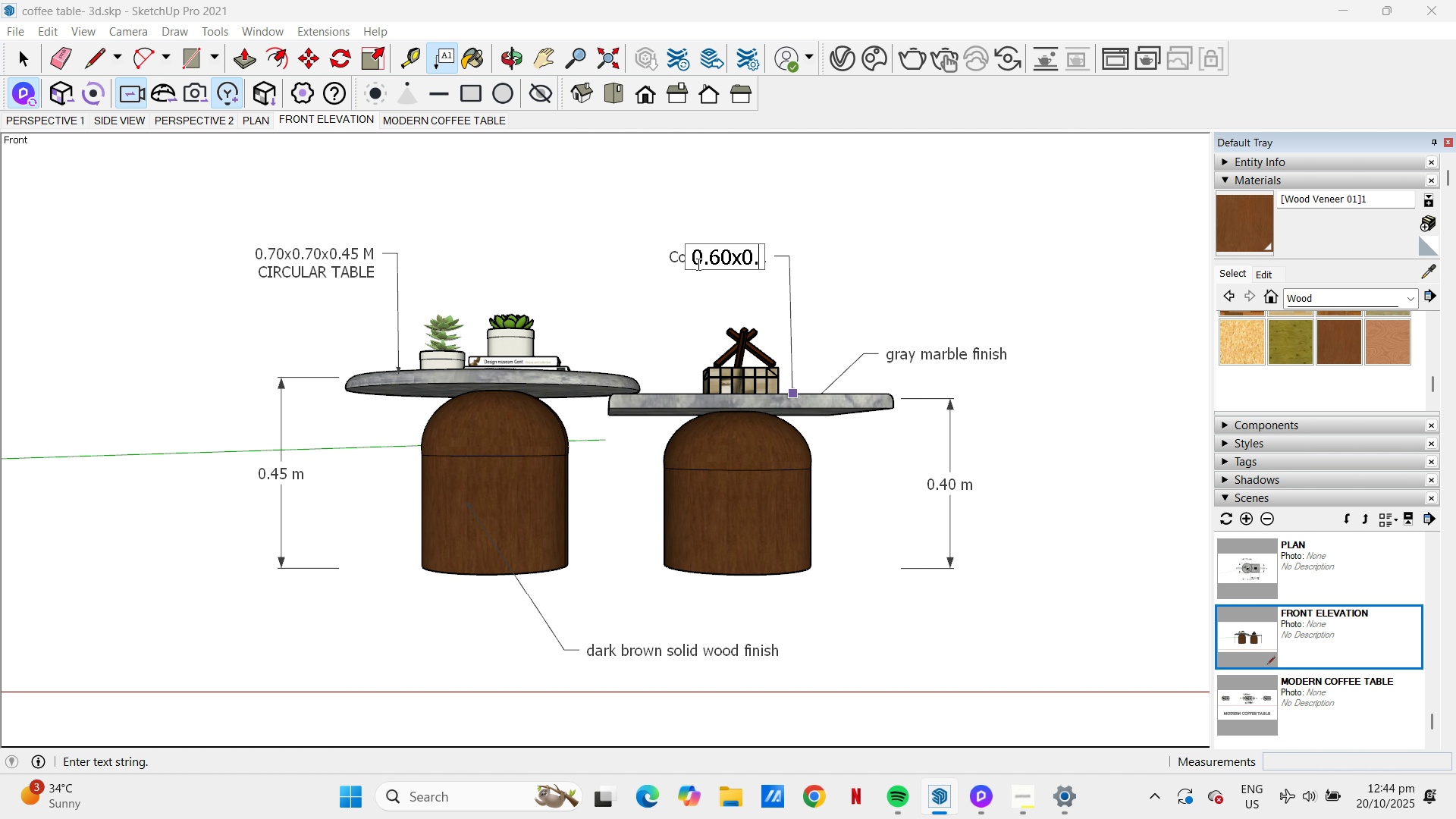 
key(NumpadDecimal)
 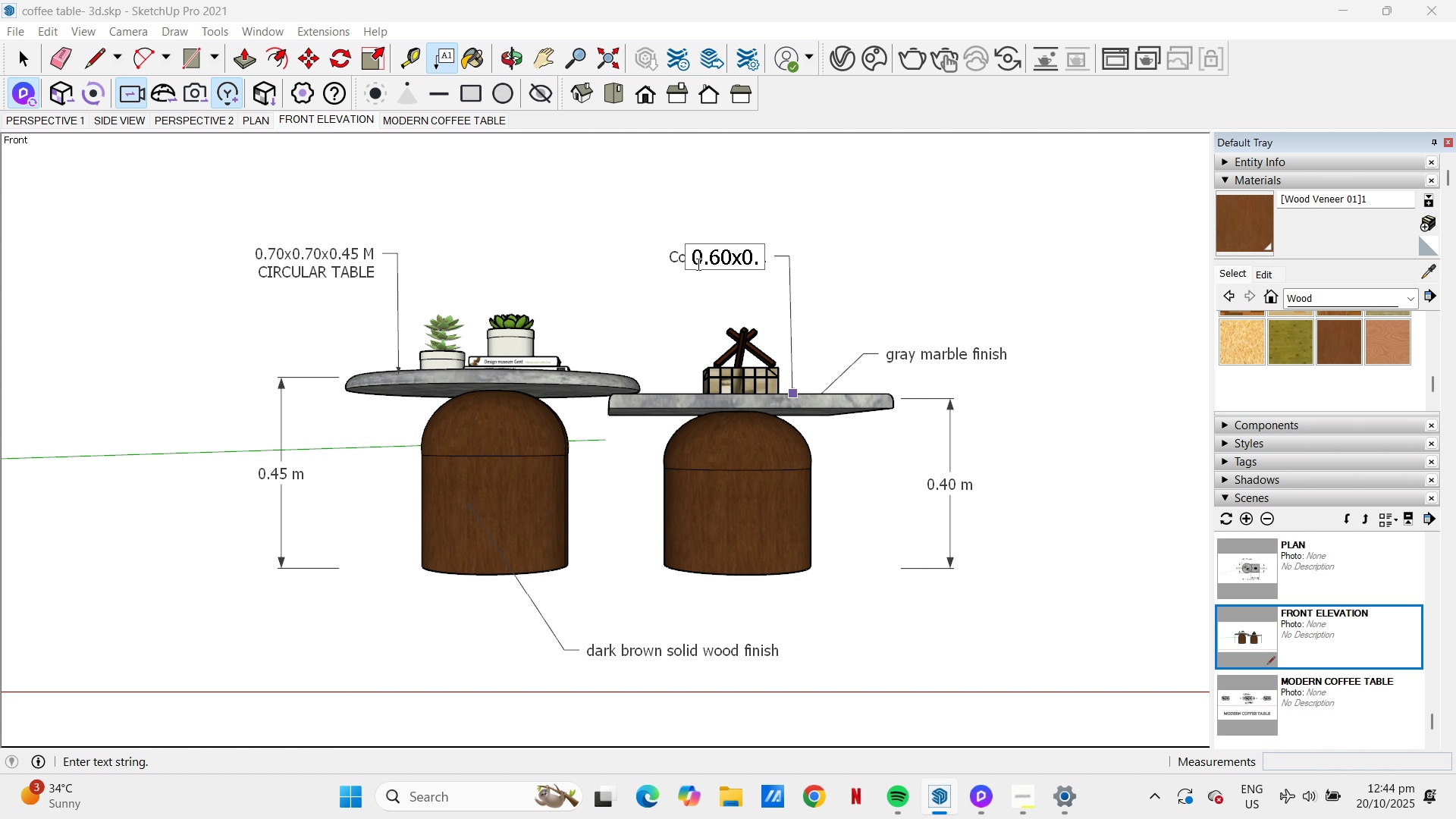 
key(Numpad6)
 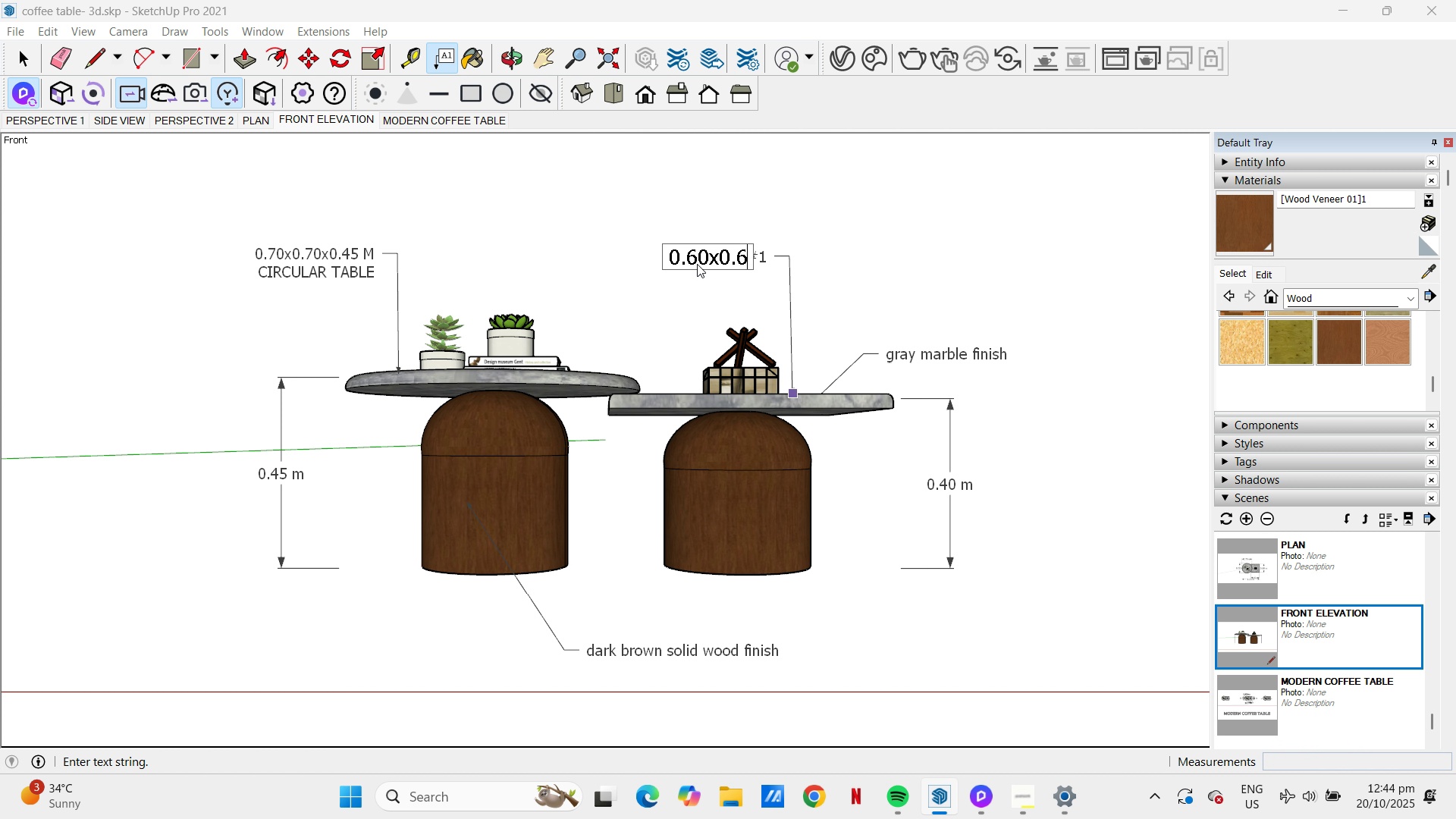 
key(Numpad0)
 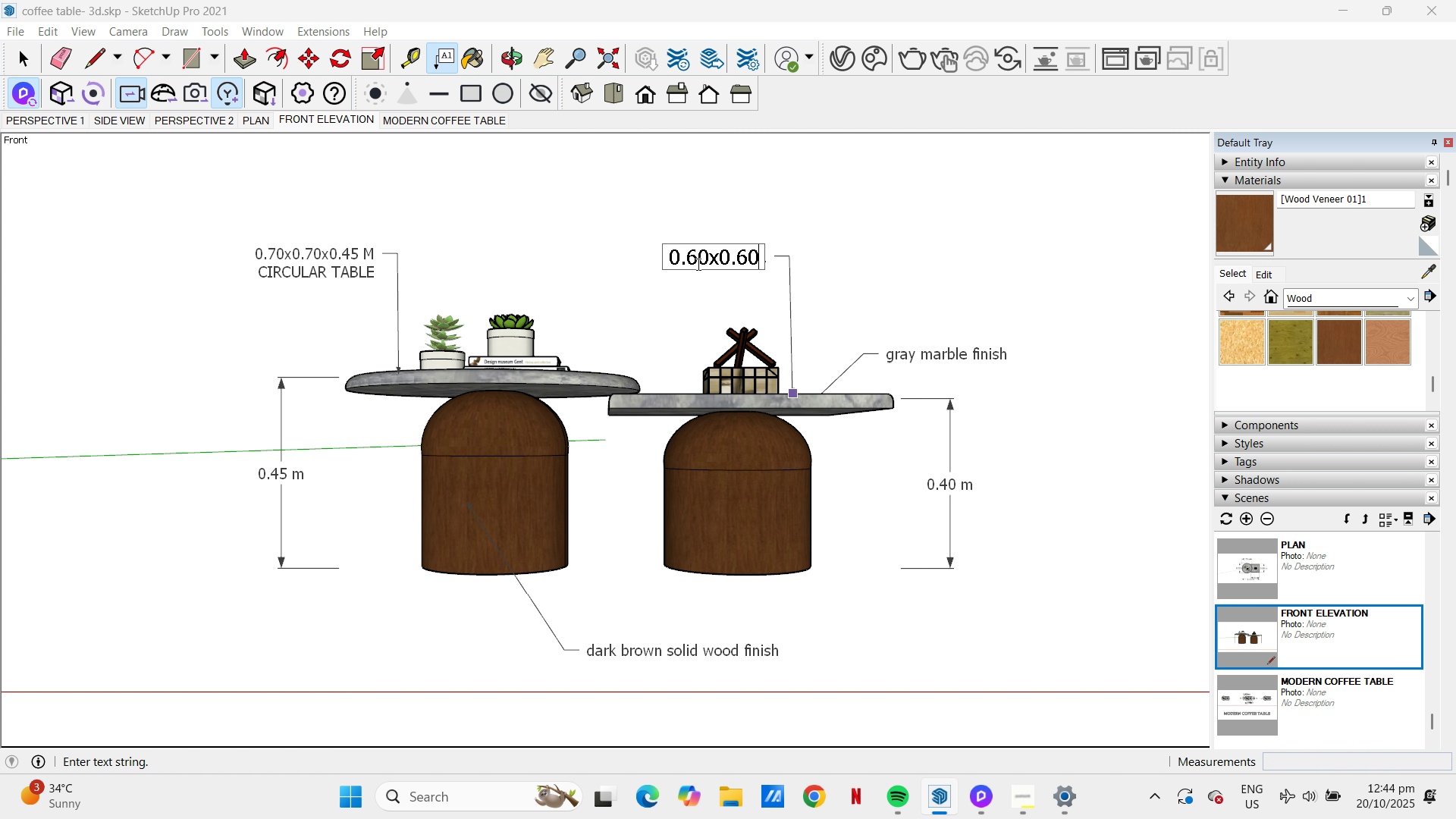 
key(Shift+X)
 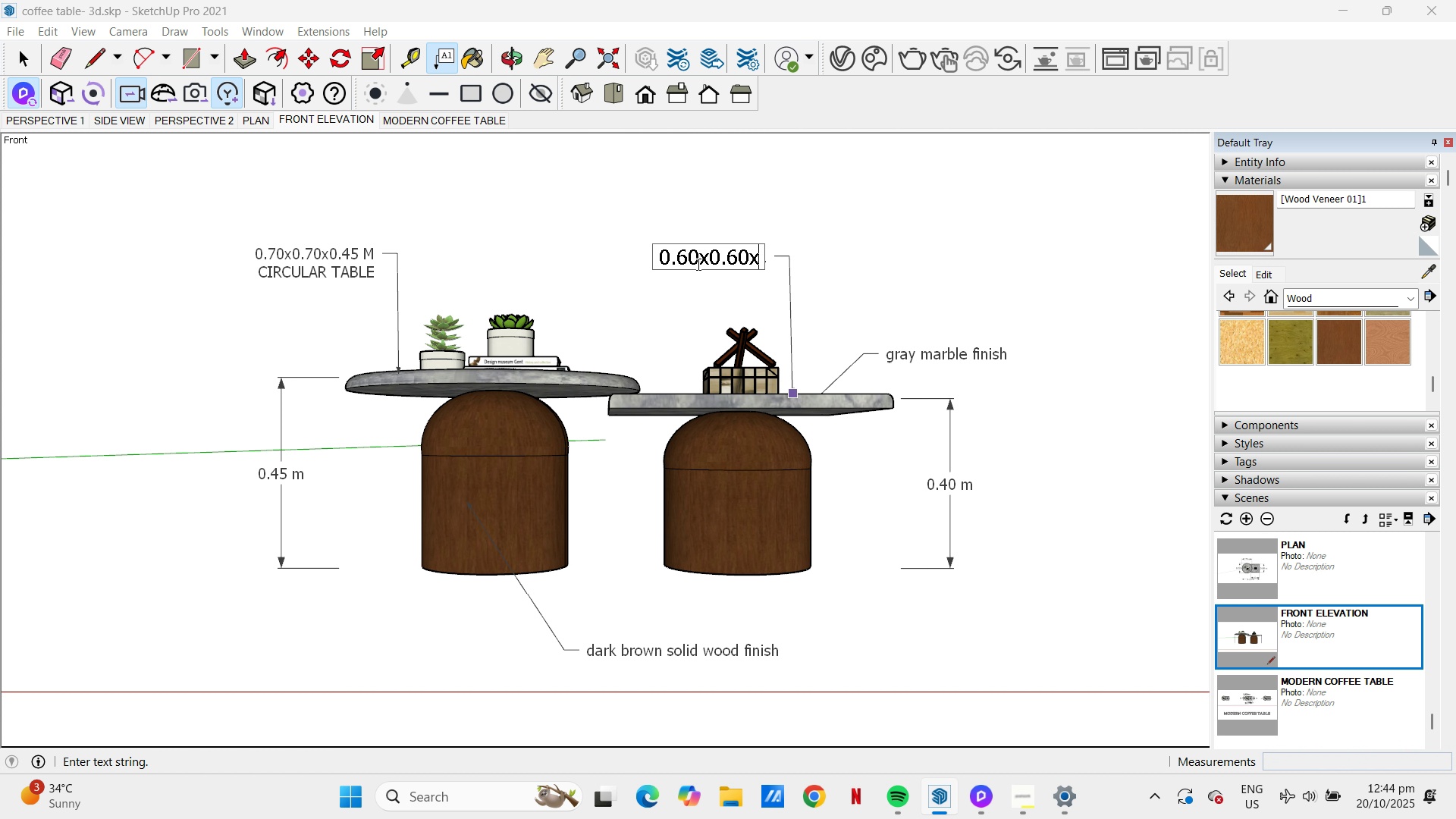 
key(NumpadDecimal)
 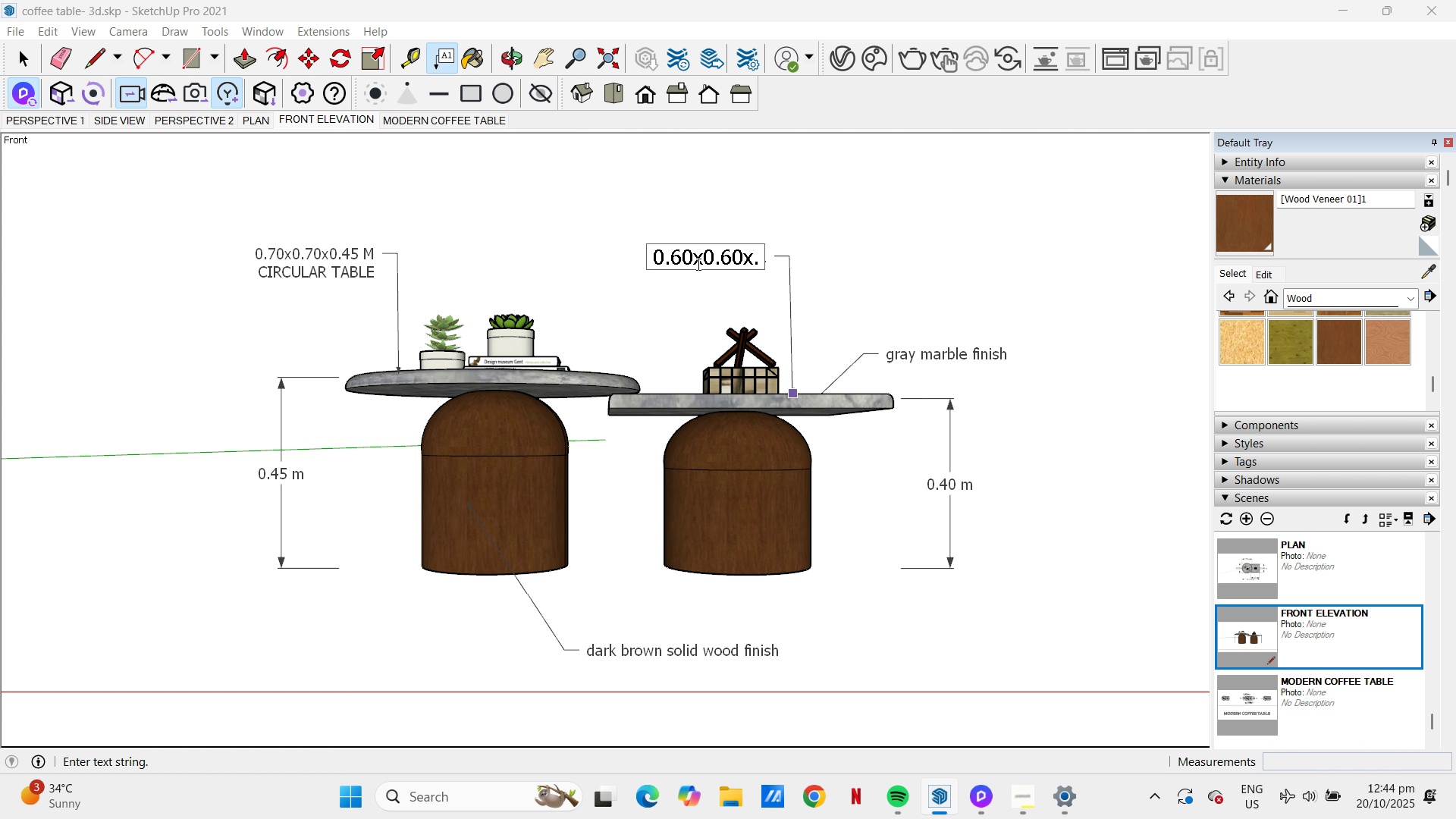 
key(Numpad4)
 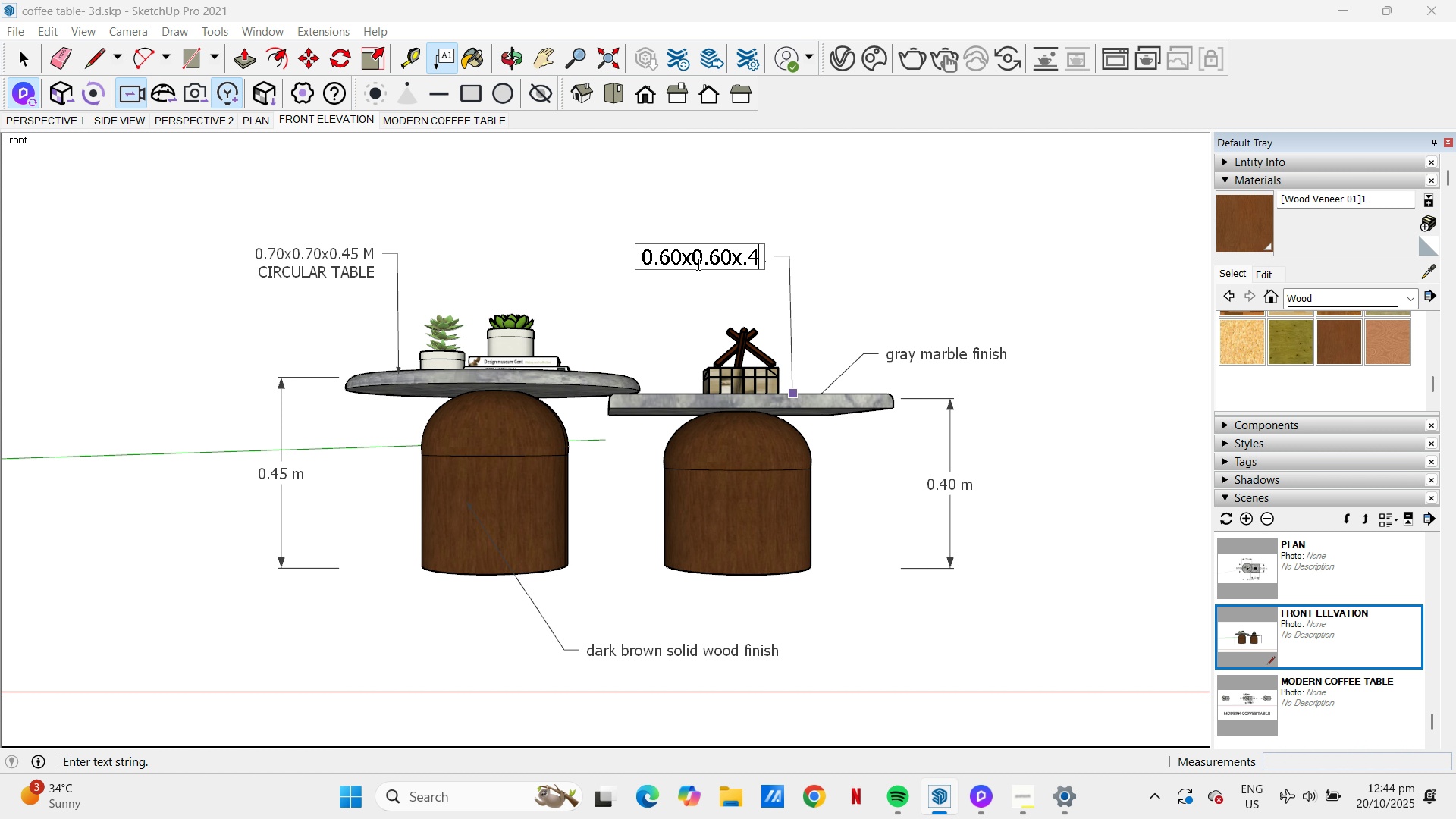 
key(Numpad0)
 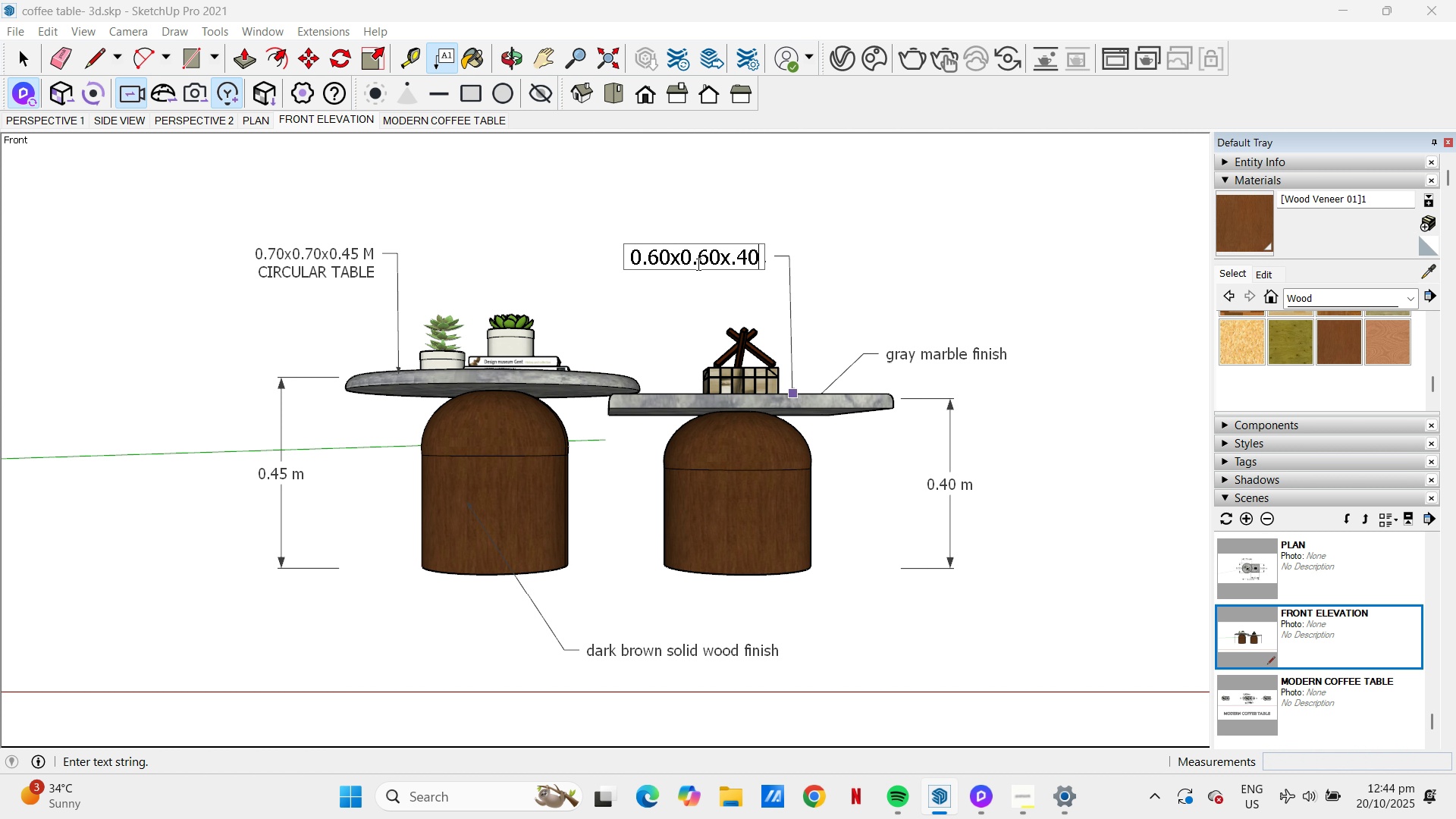 
key(Space)
 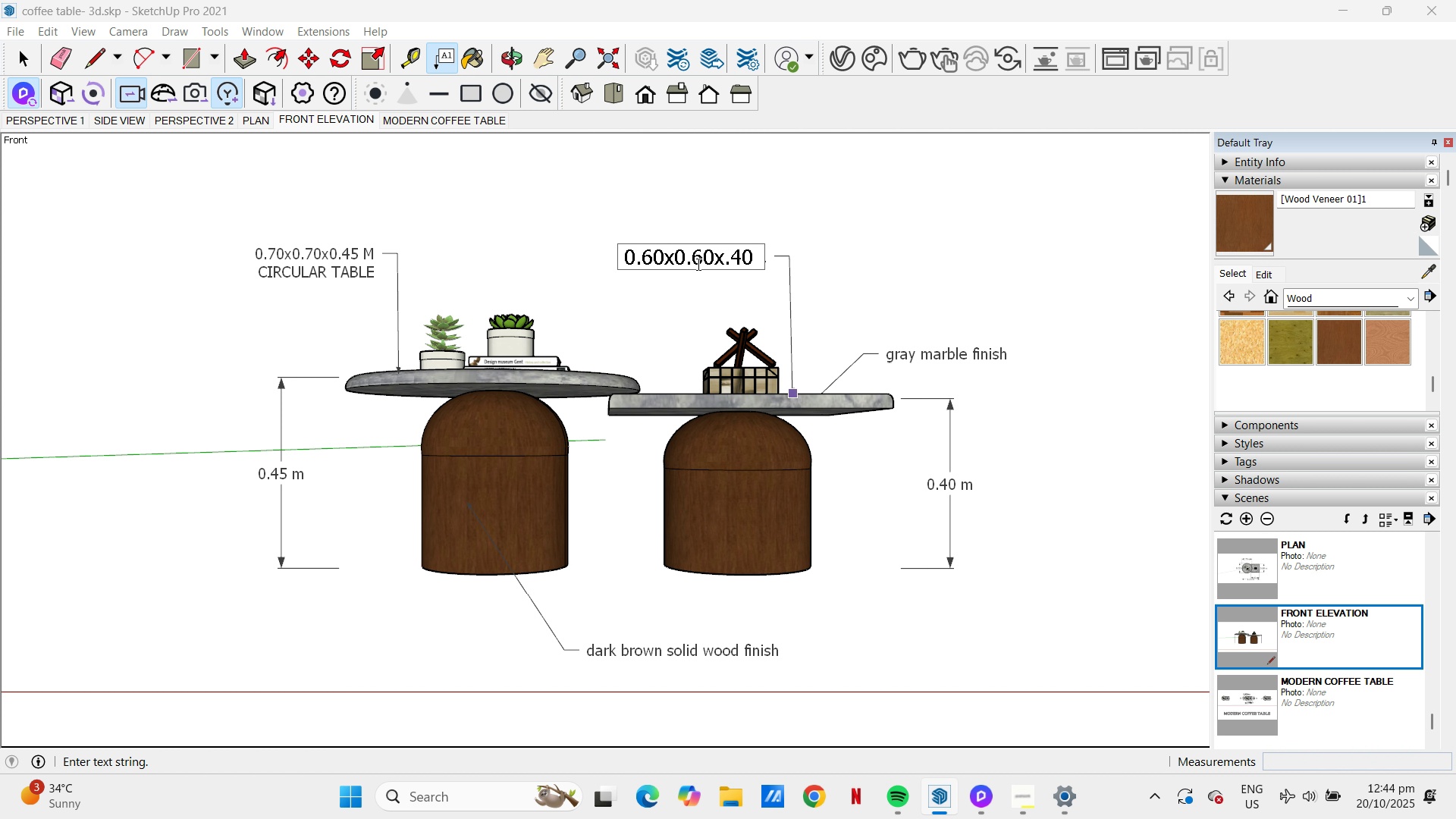 
key(M)
 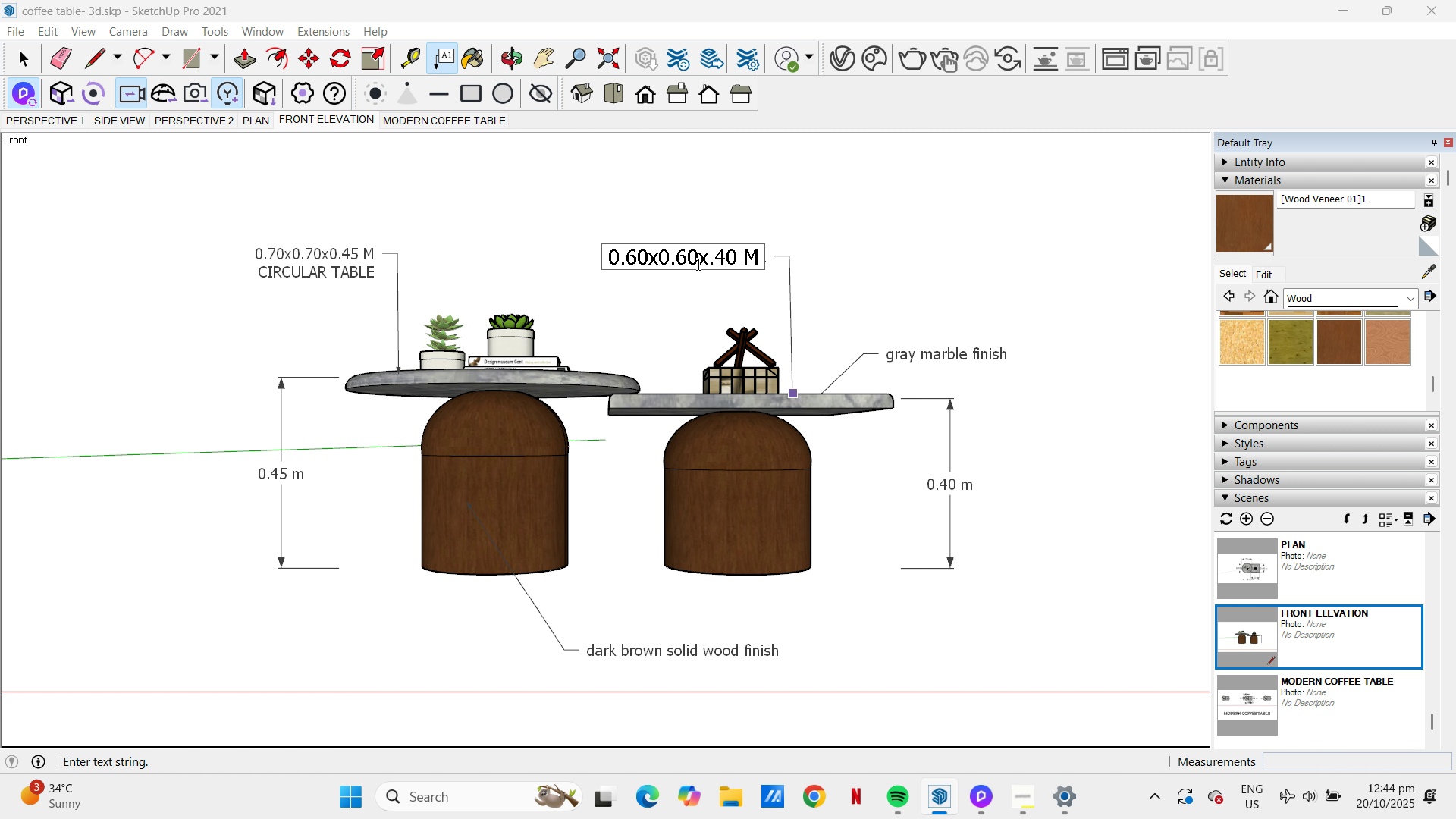 
key(Alt+Enter)
 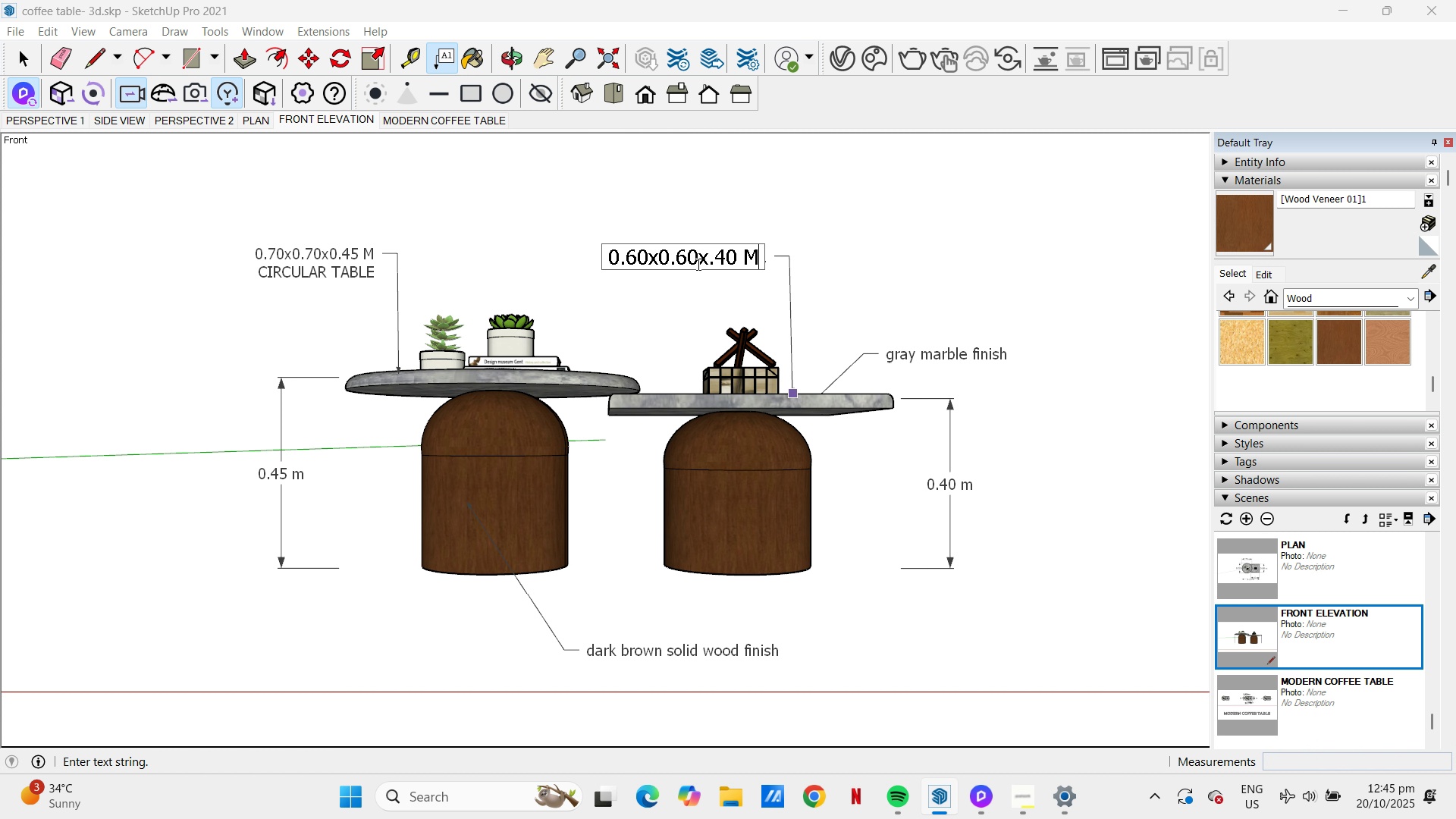 
key(Enter)
 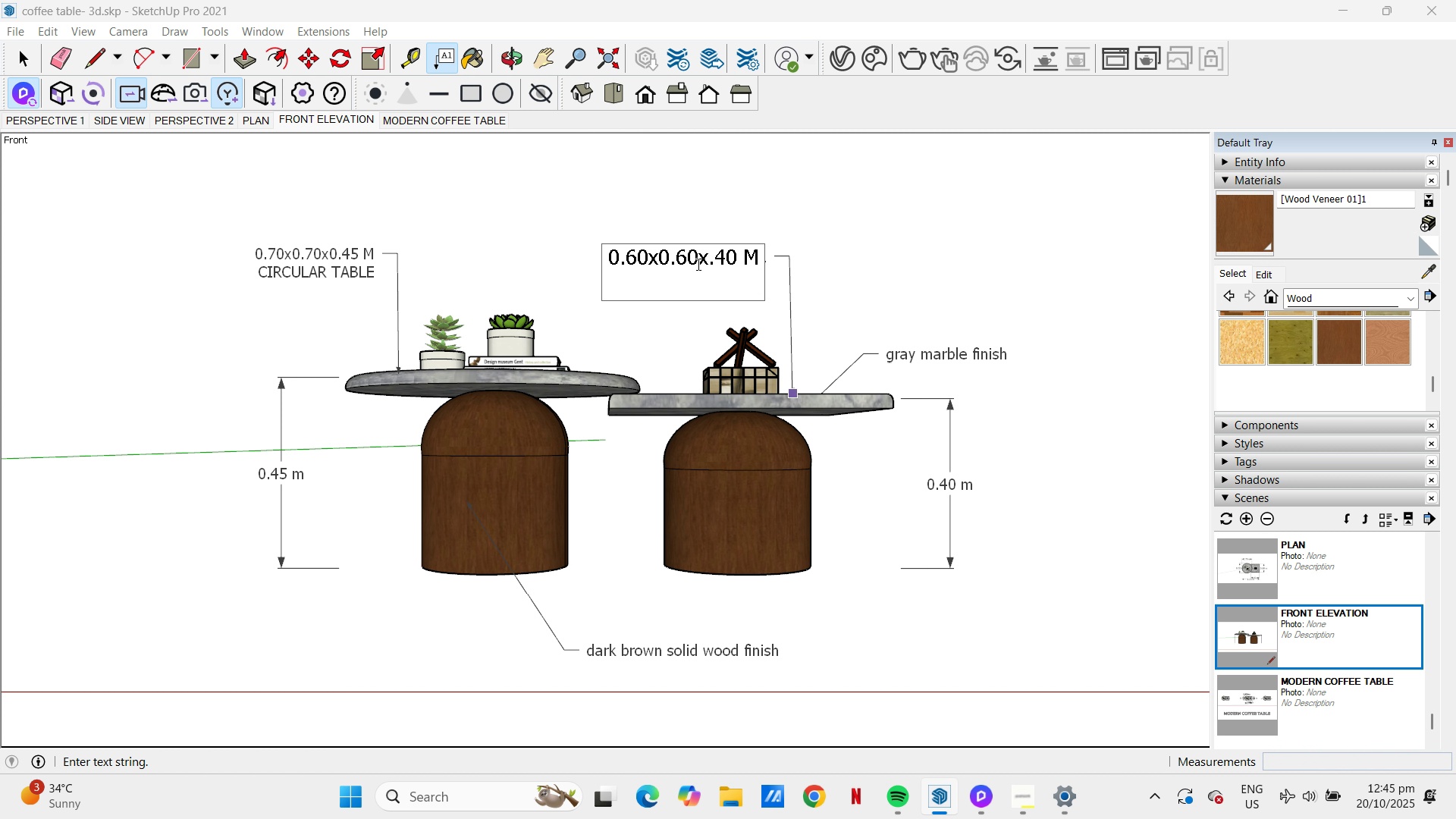 
type(RECT)
key(Backspace)
key(Backspace)
key(Backspace)
key(Backspace)
 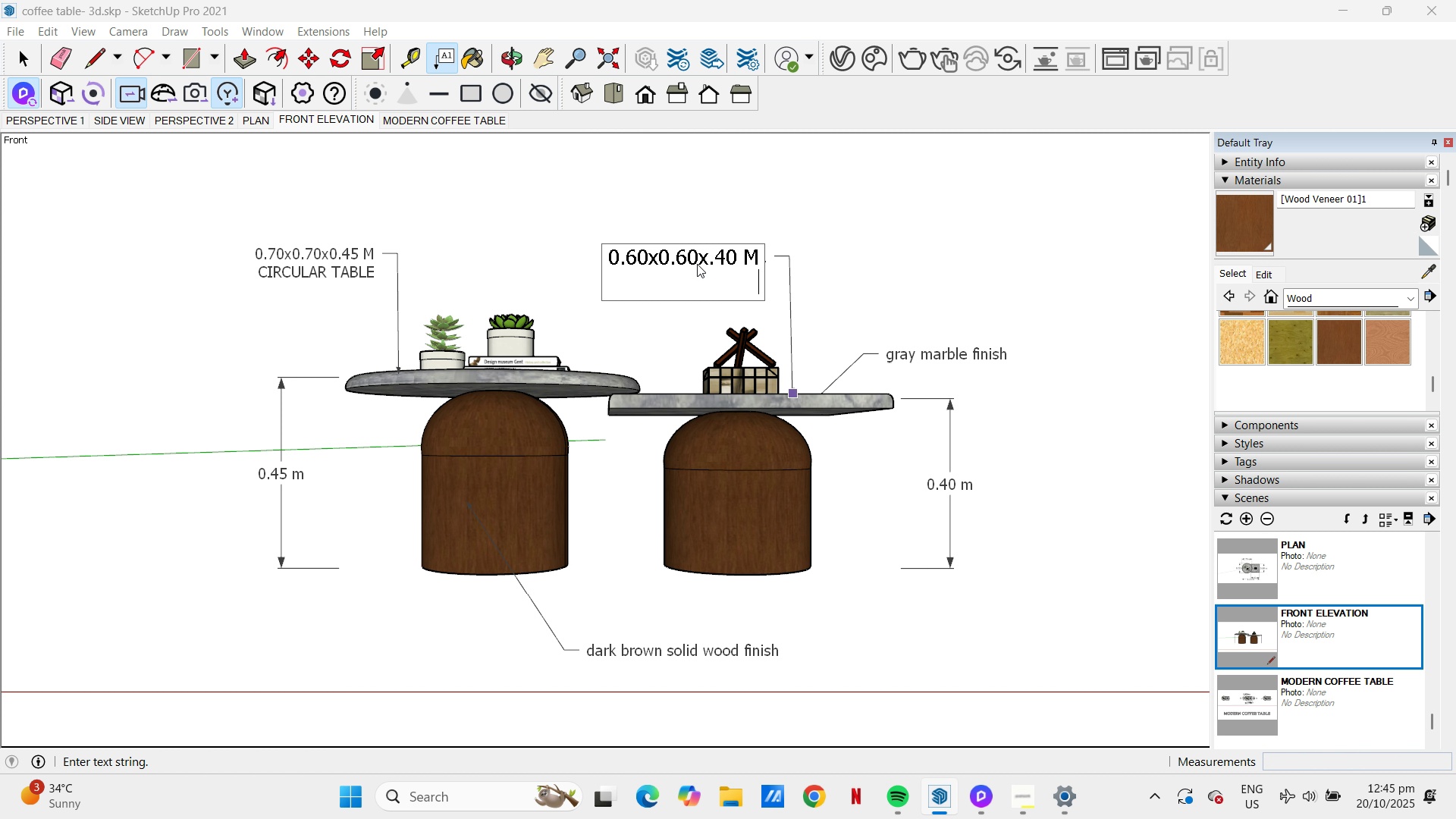 
key(S)
 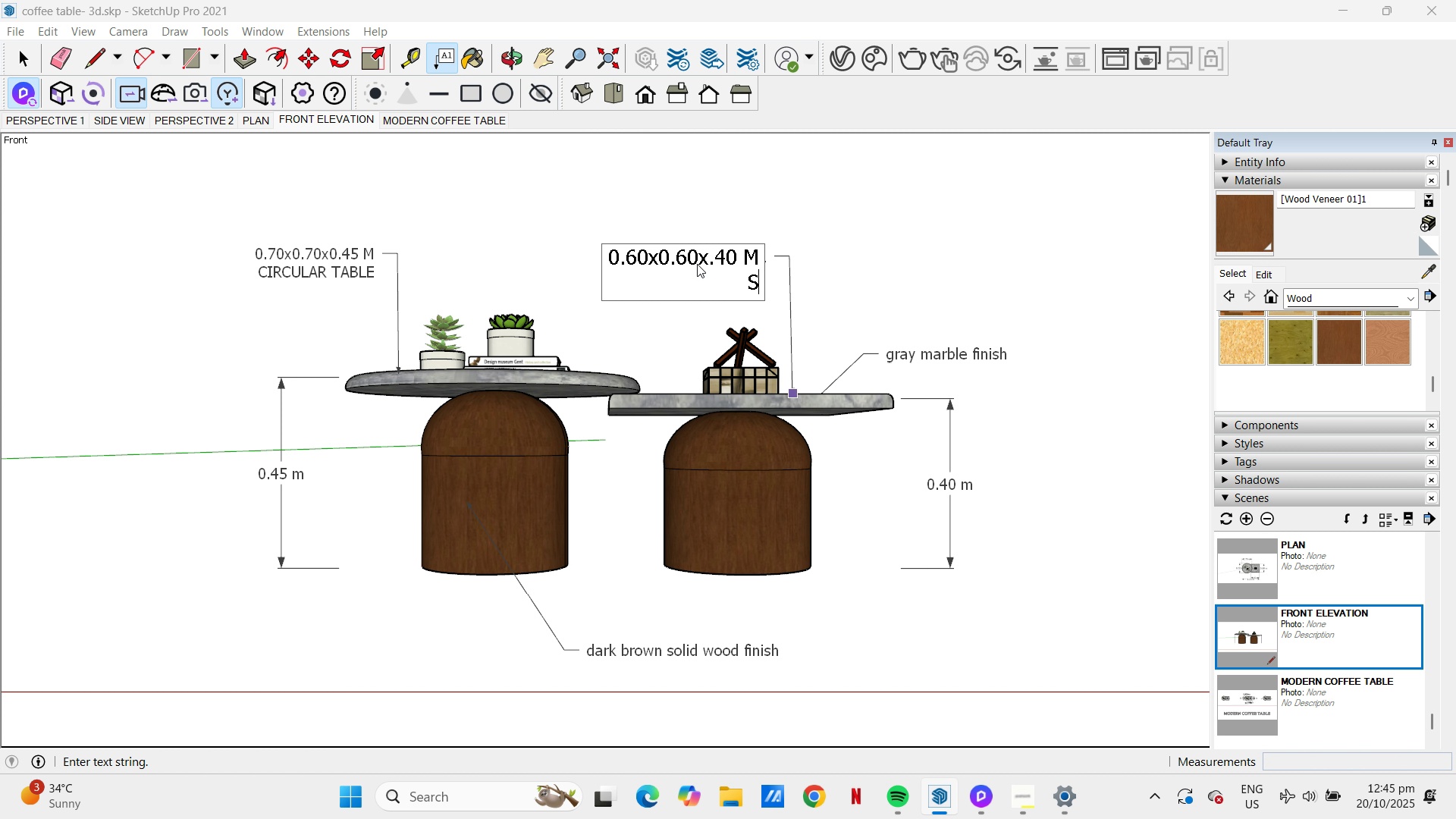 
wait(25.36)
 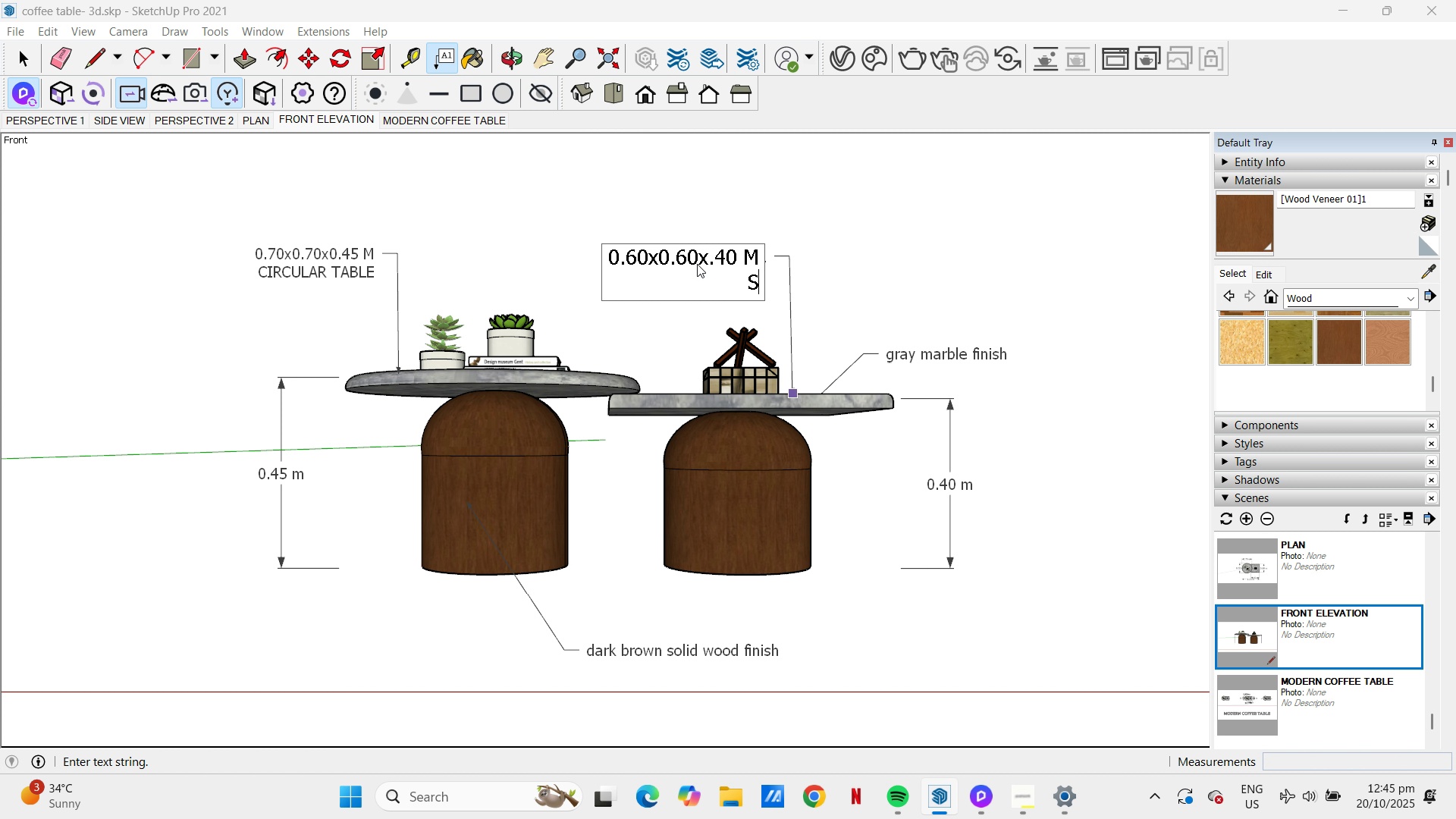 
type(QUAEE)
key(Backspace)
key(Backspace)
type(RE TABLW[NumLock])
key(Backspace)
type(E)
 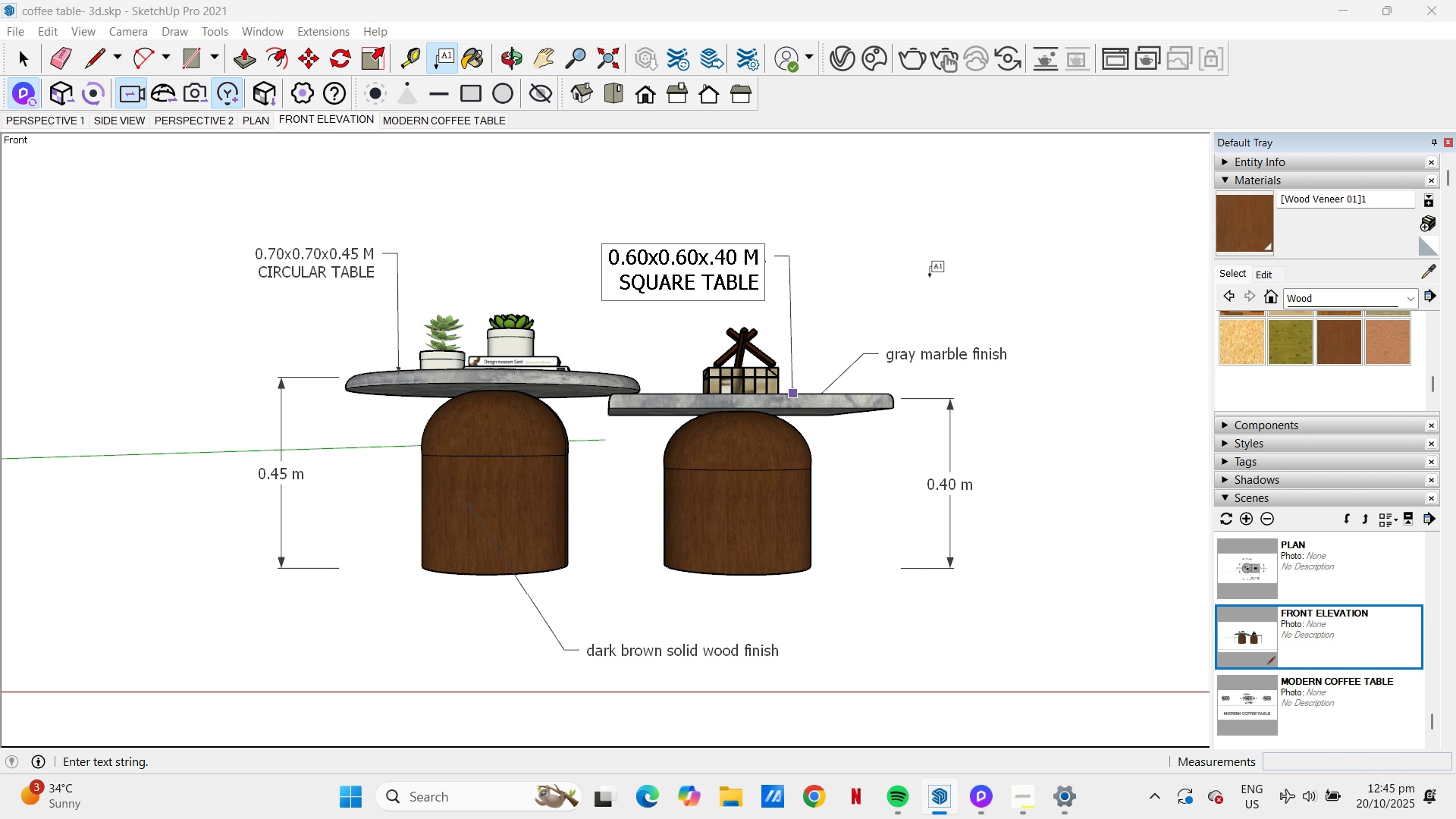 
left_click([1104, 369])
 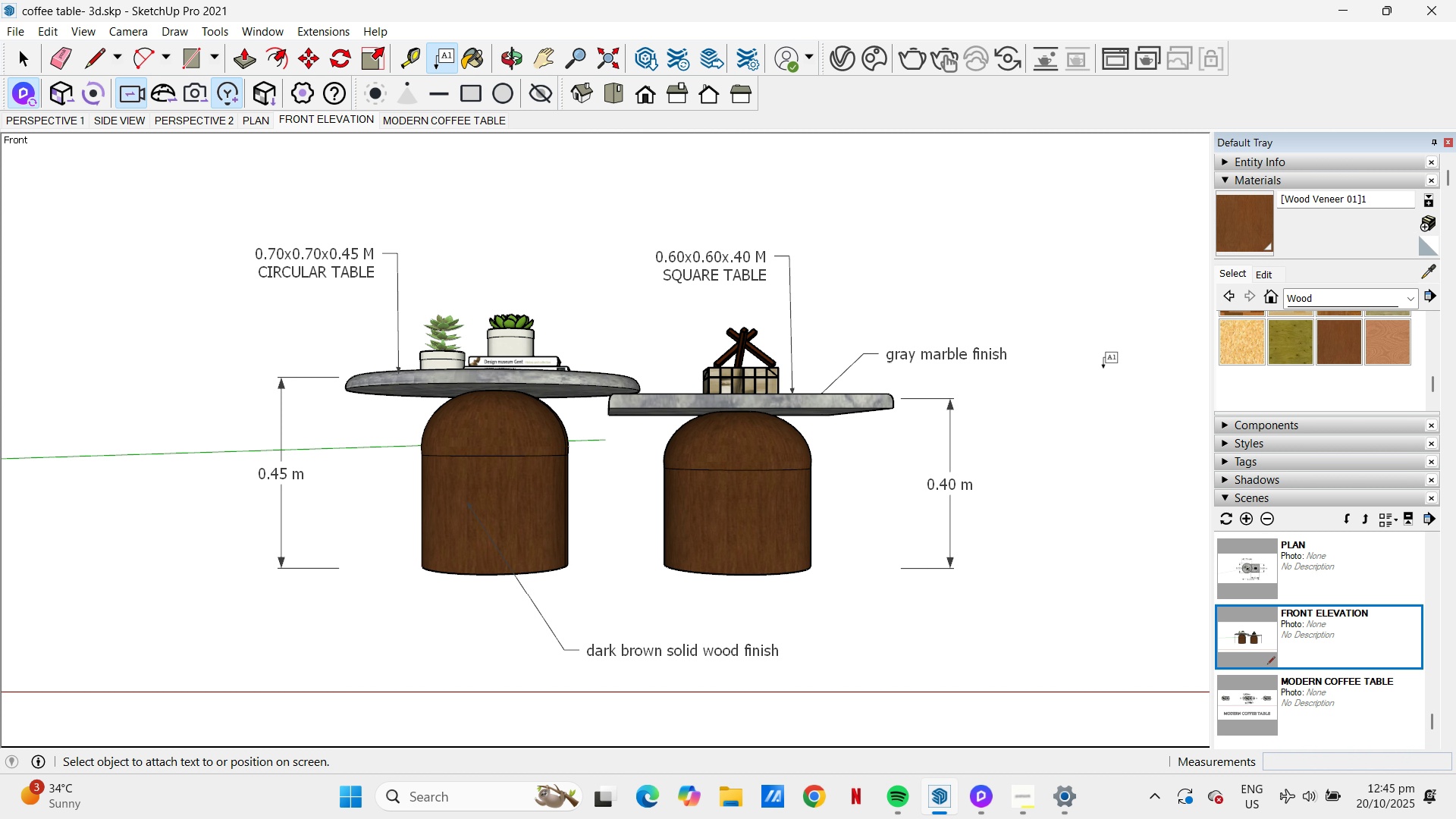 
wait(15.42)
 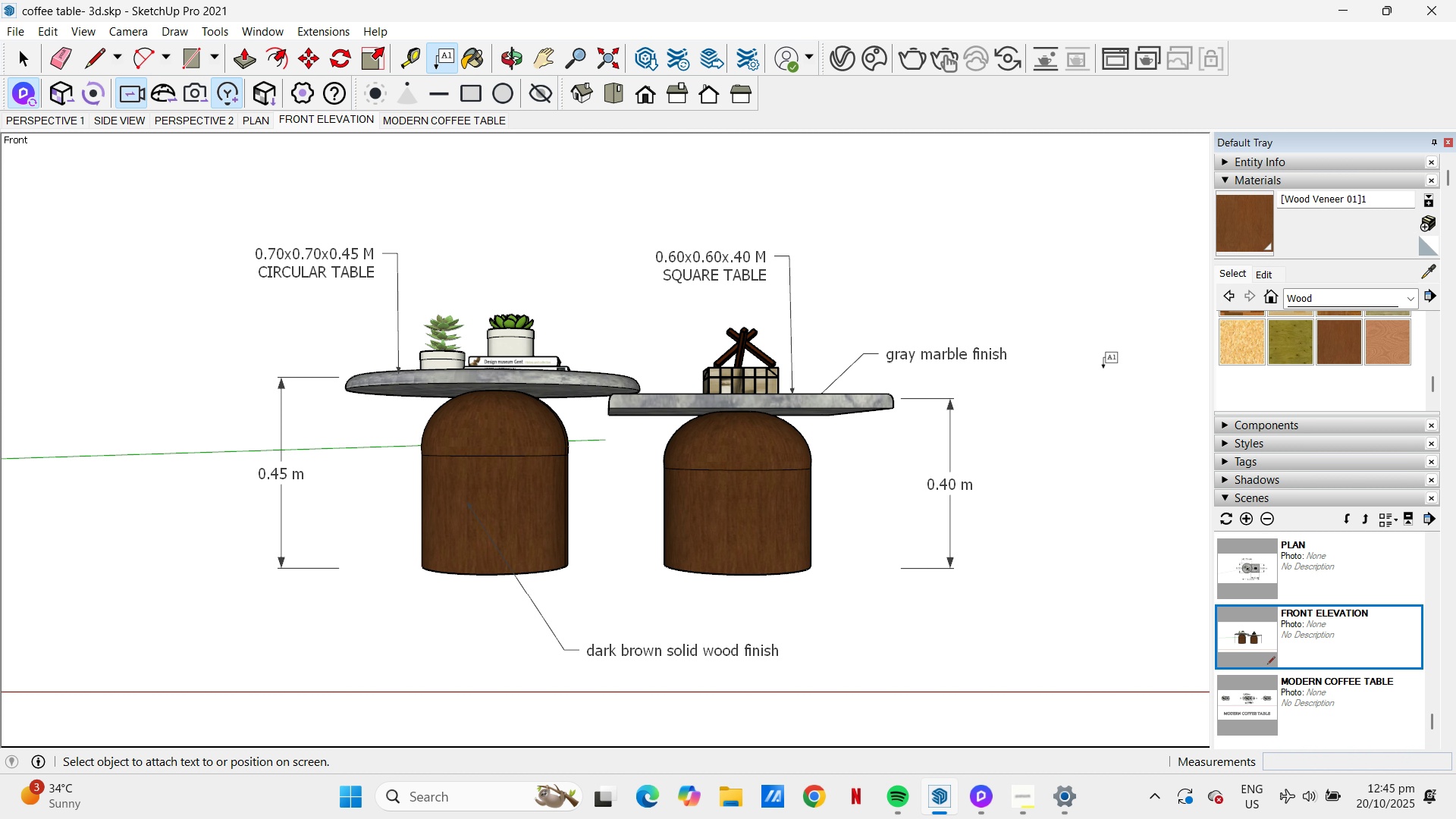 
left_click([616, 664])
 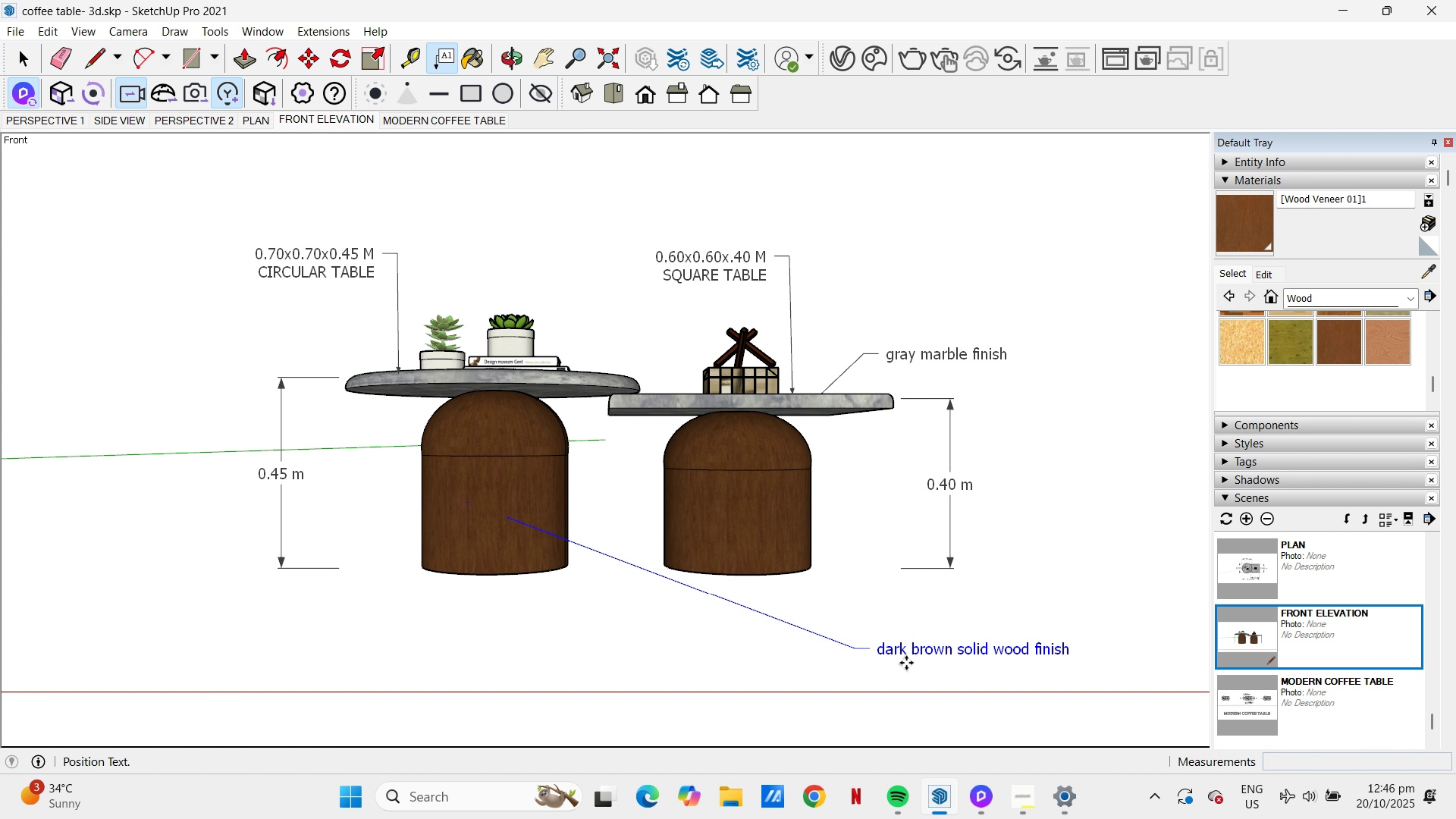 
left_click([913, 663])
 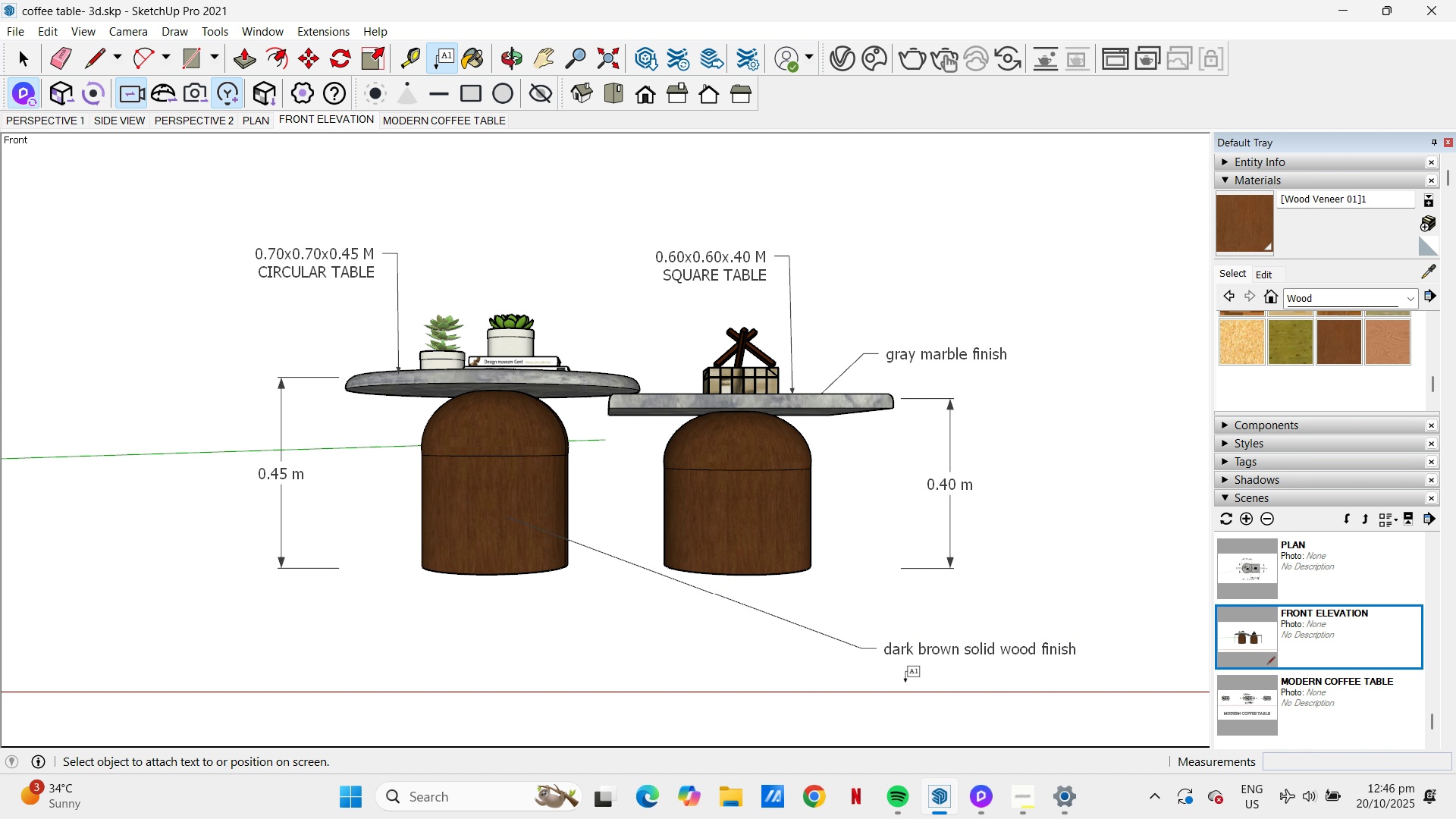 
key(E)
 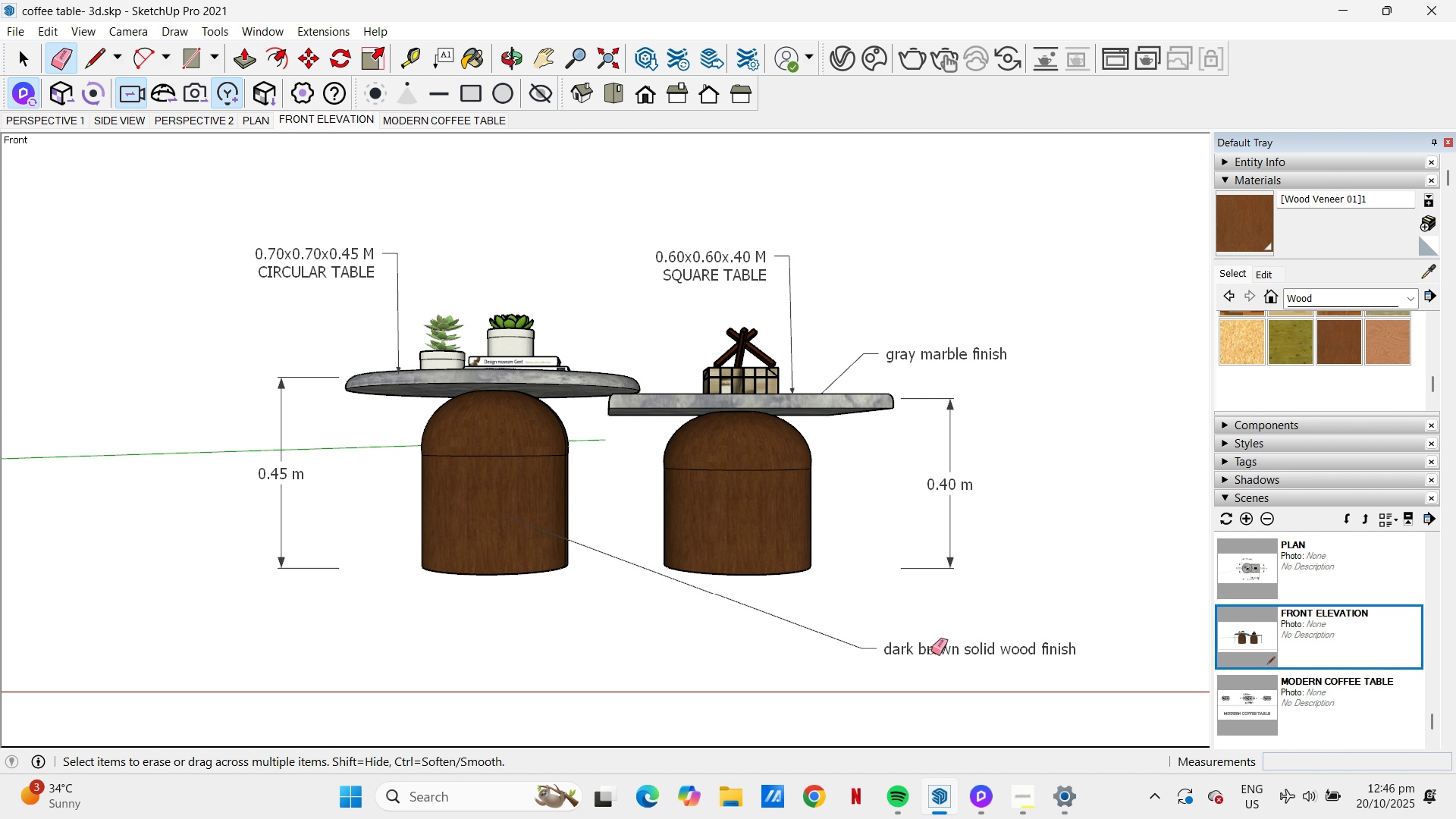 
left_click([931, 651])
 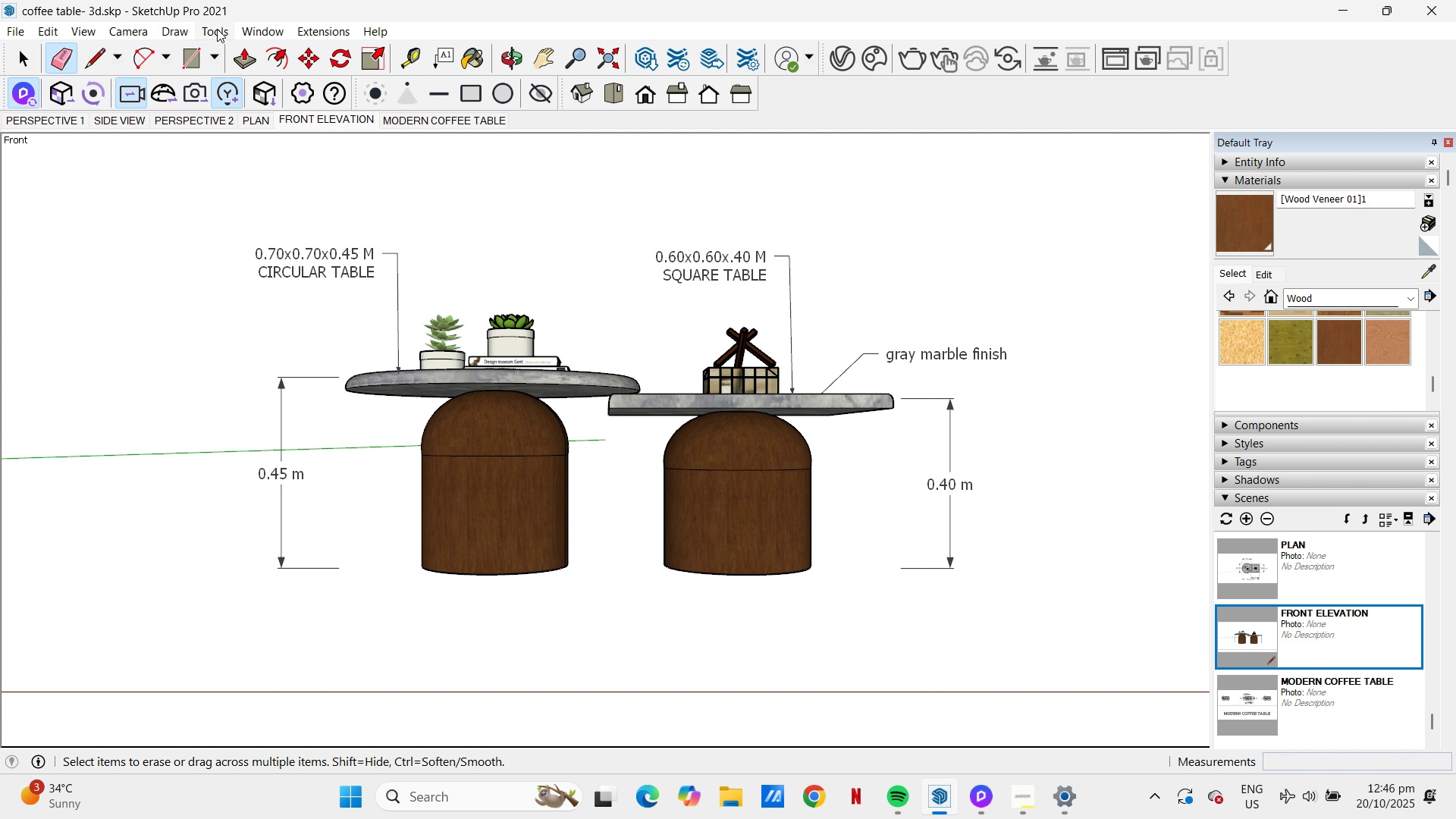 
left_click([442, 57])
 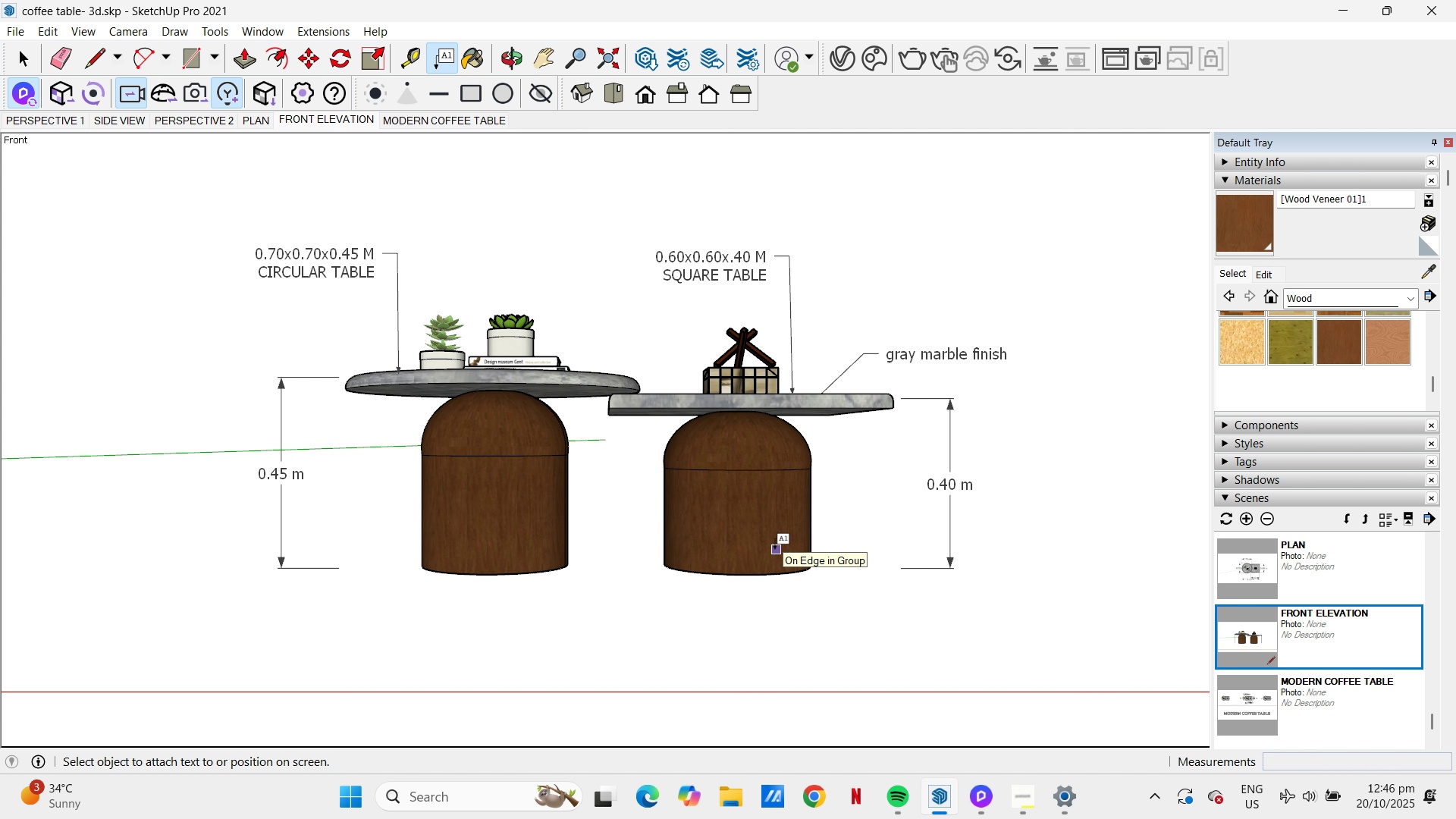 
left_click([775, 550])
 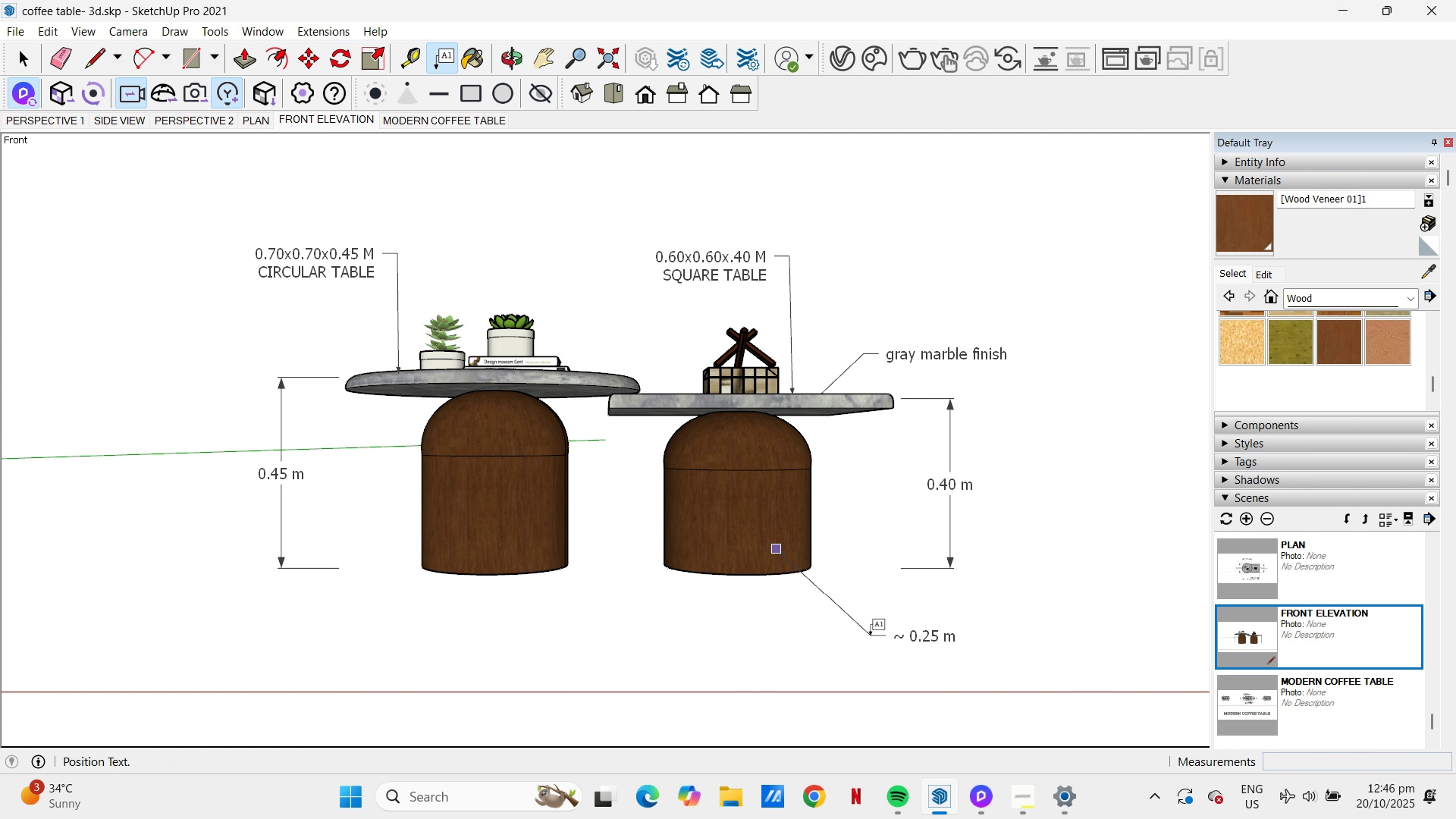 
left_click([872, 634])
 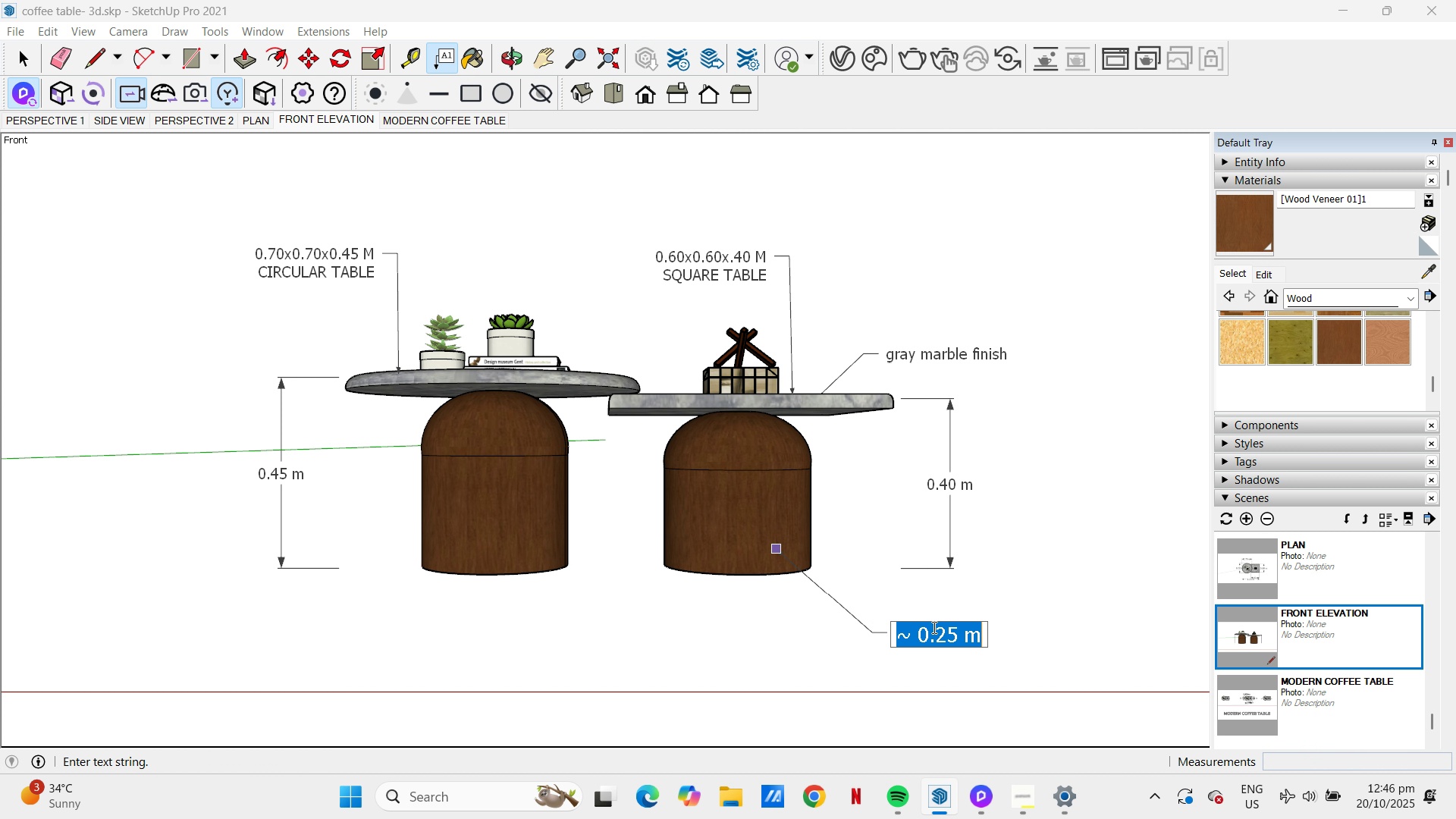 
type(DARK BROWN SOLID WOOD FIN)
key(Backspace)
key(Backspace)
key(Backspace)
 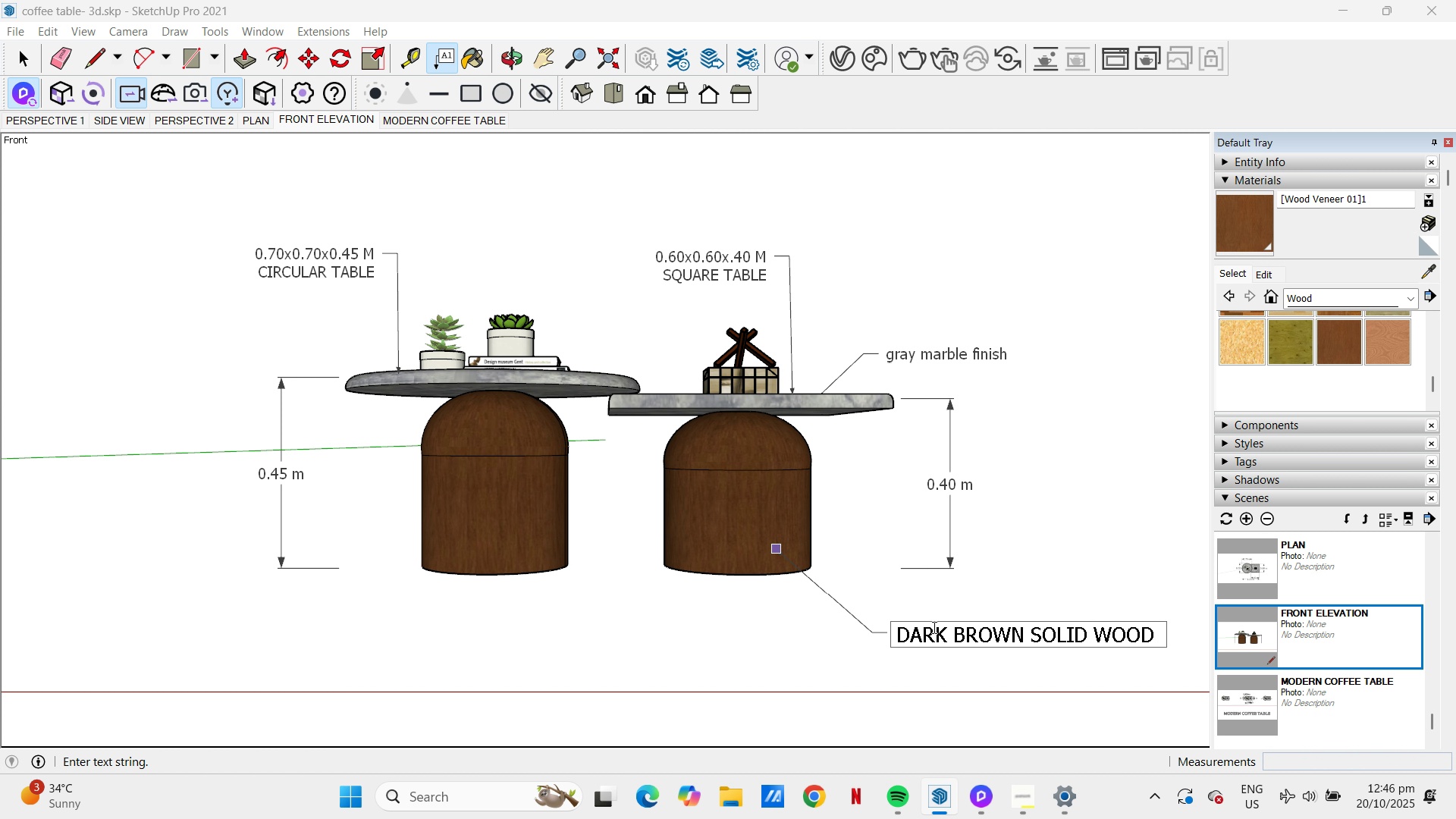 
type(FINISH)
 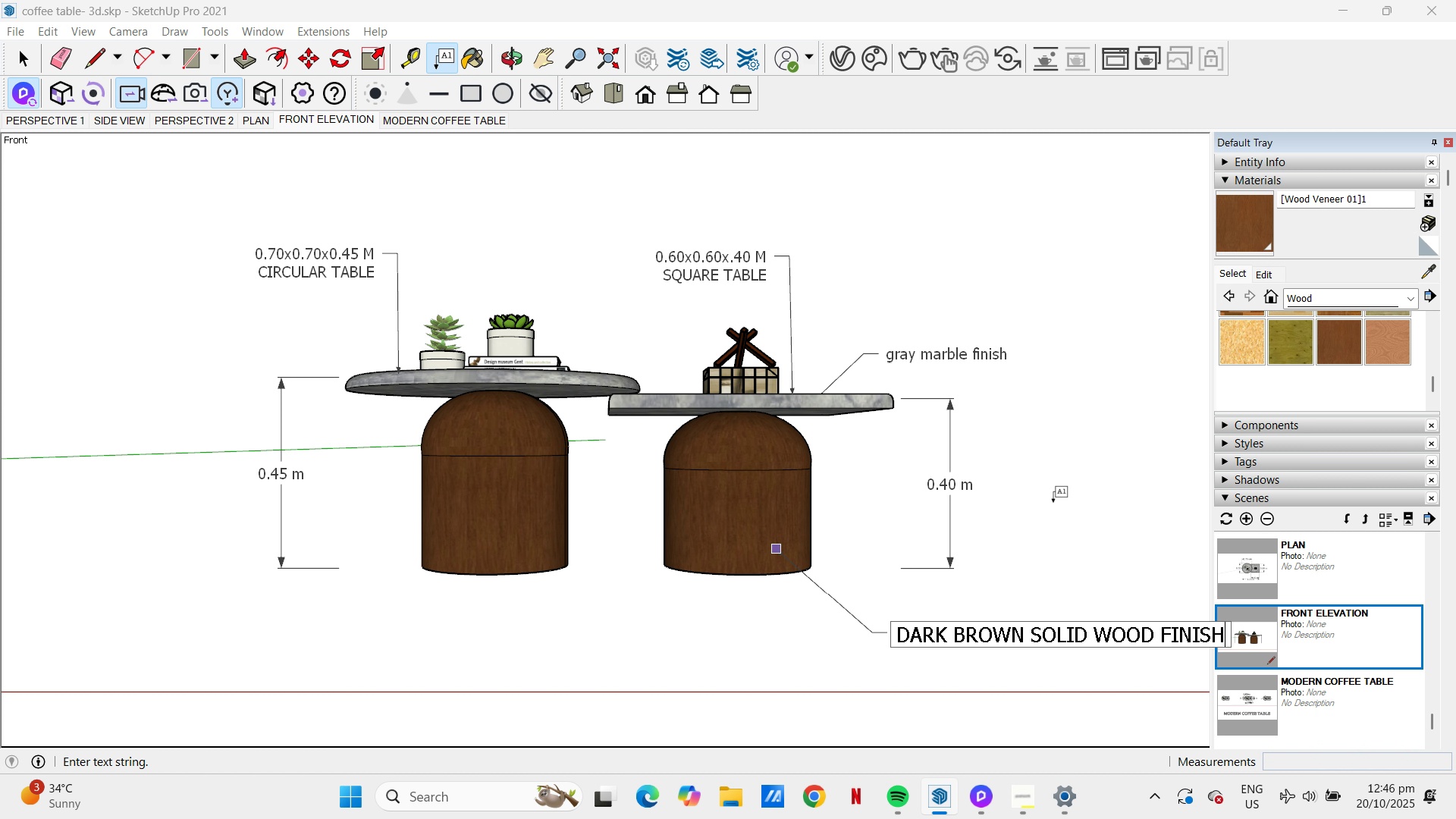 
left_click([1053, 504])
 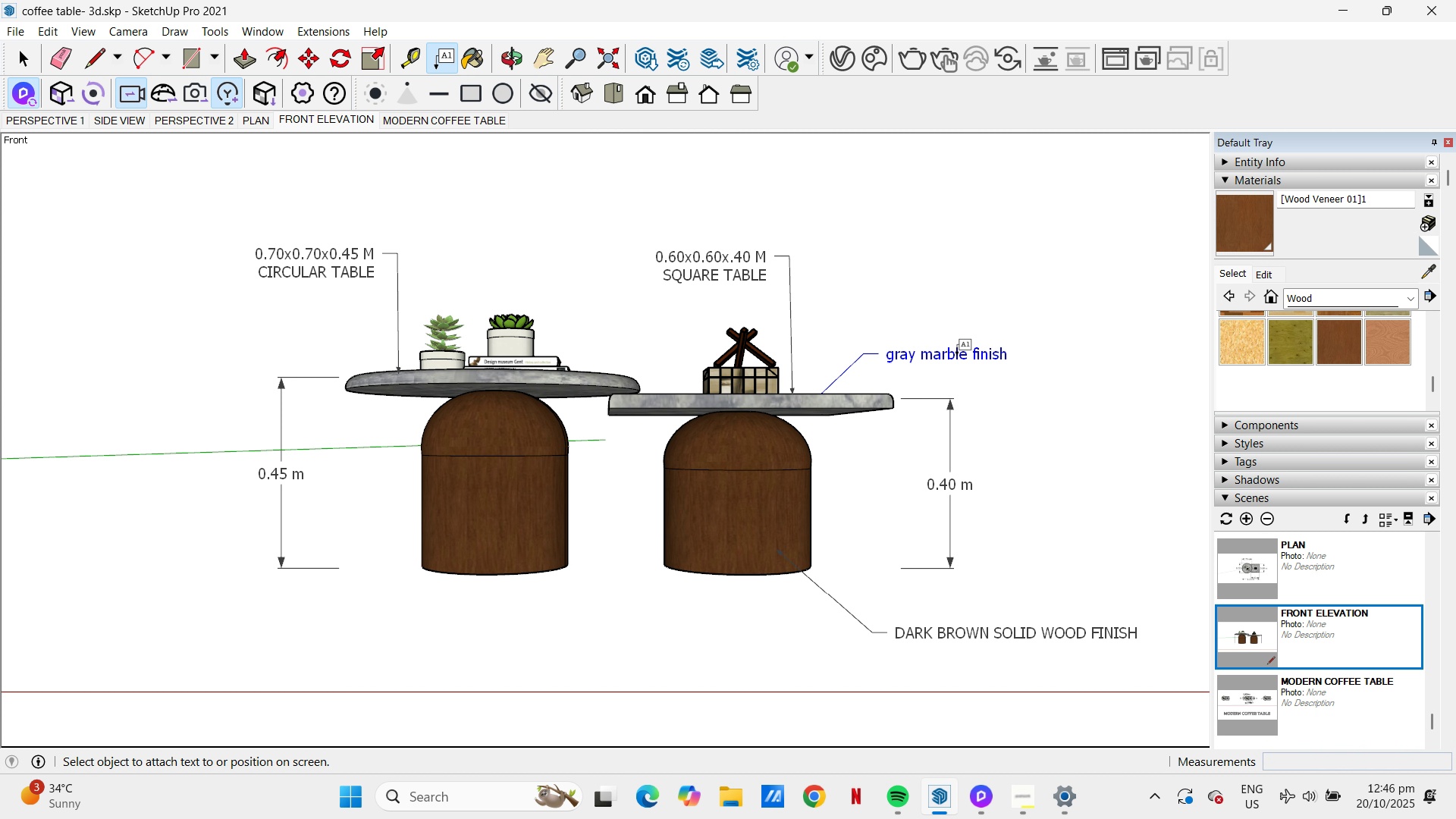 
double_click([957, 356])
 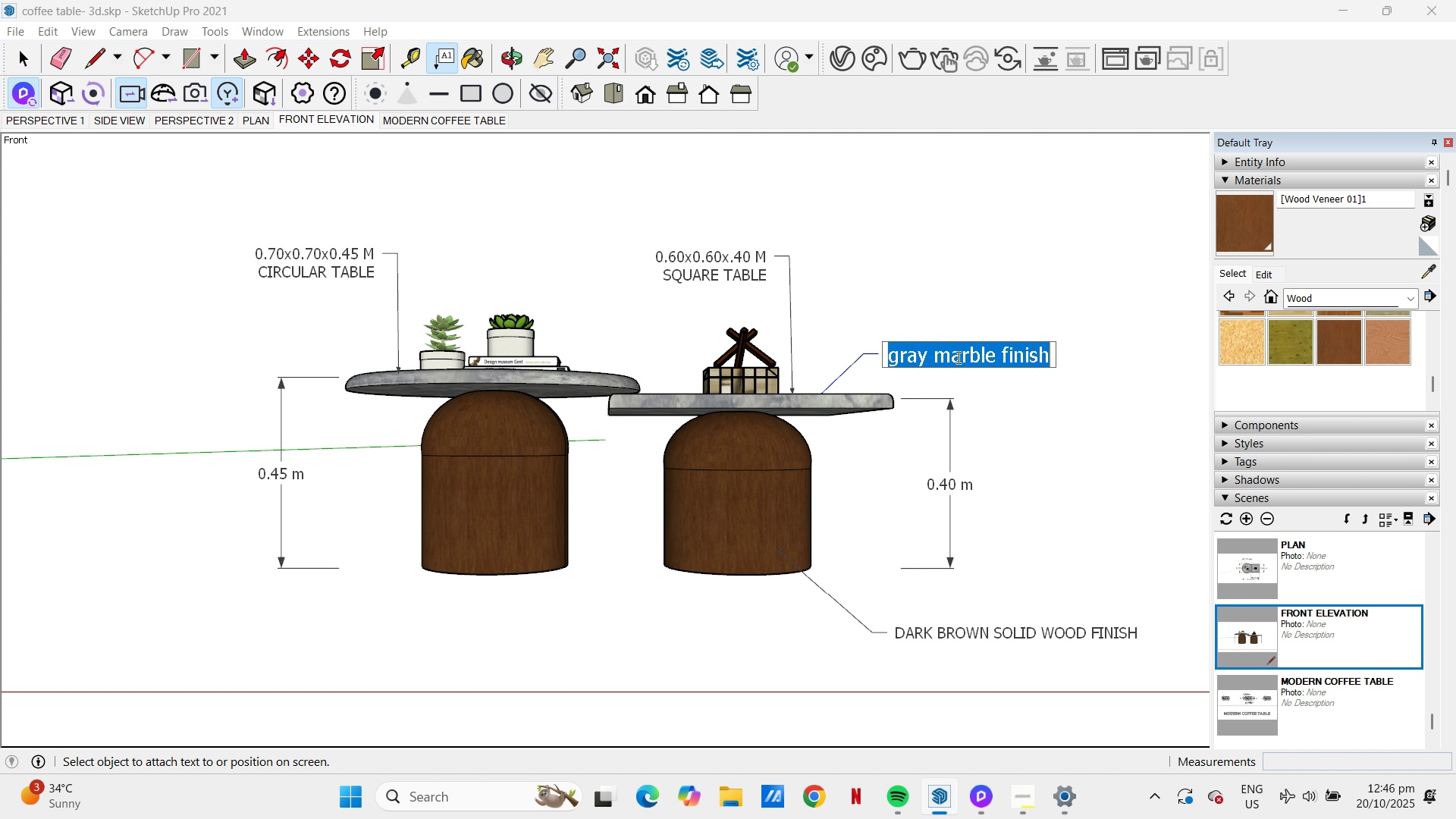 
type(GA)
key(Backspace)
key(Backspace)
type(GRAY MARBLE STONE FINISH)
 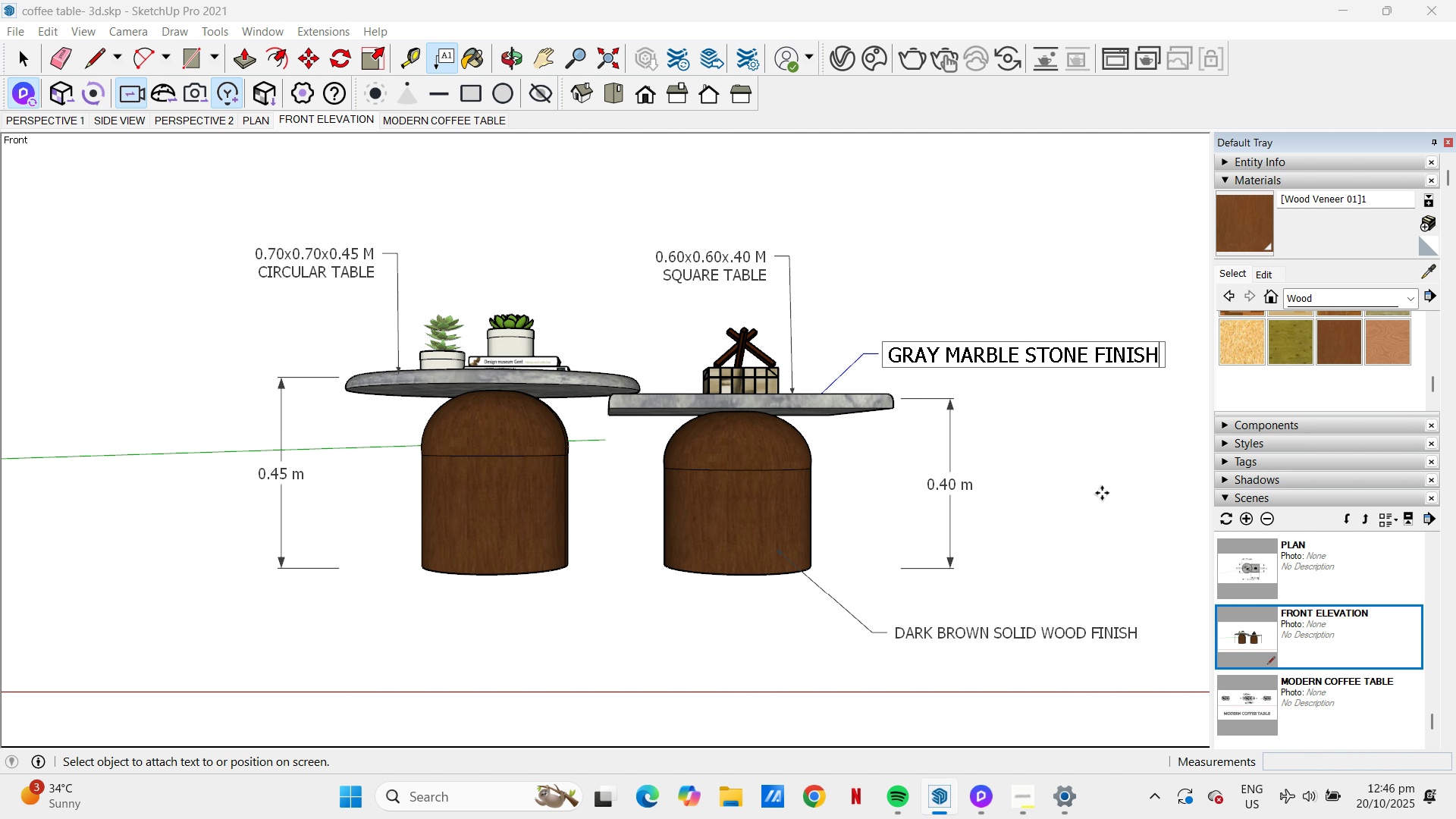 
left_click([1112, 497])
 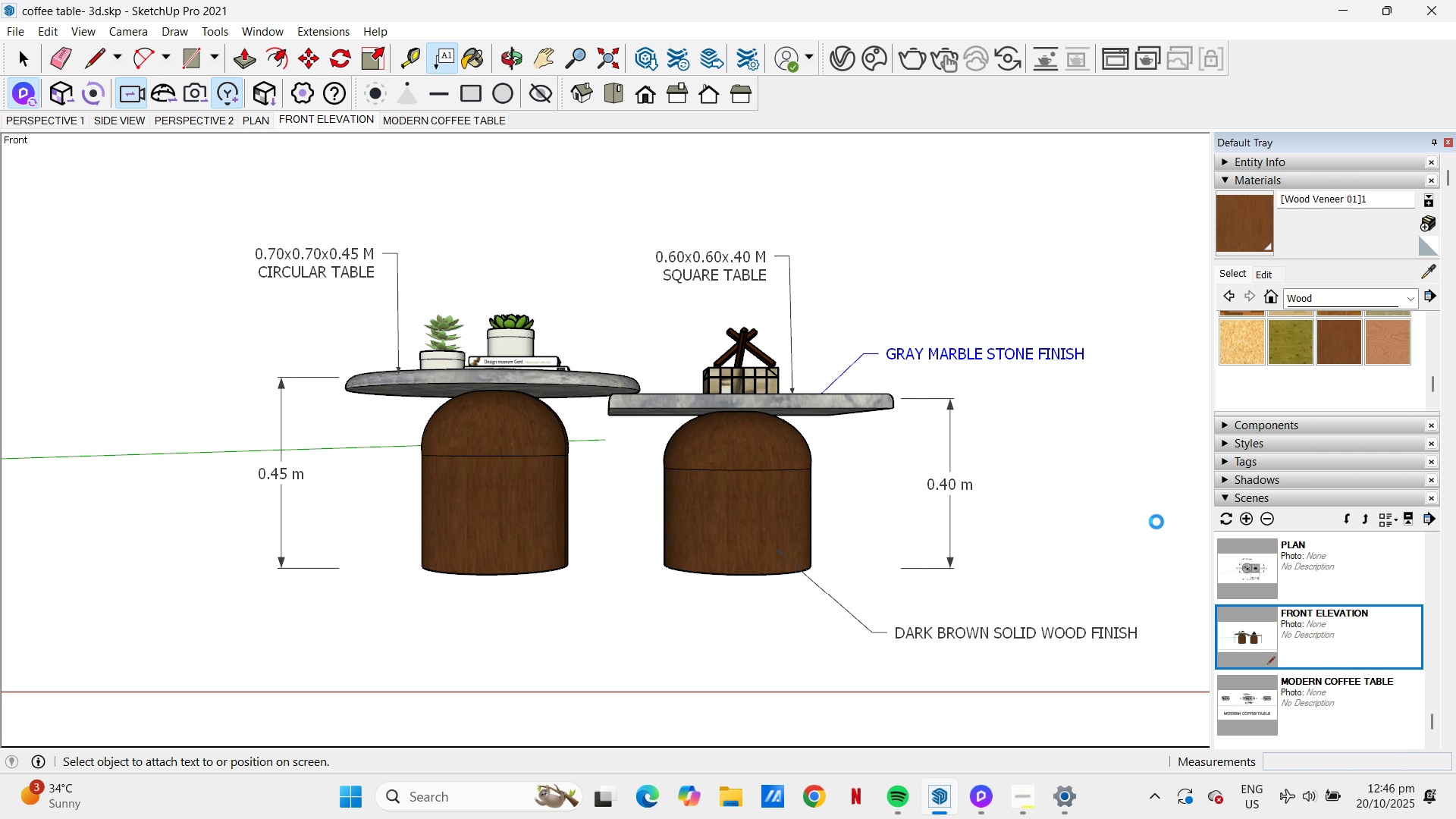 
mouse_move([1090, 532])
 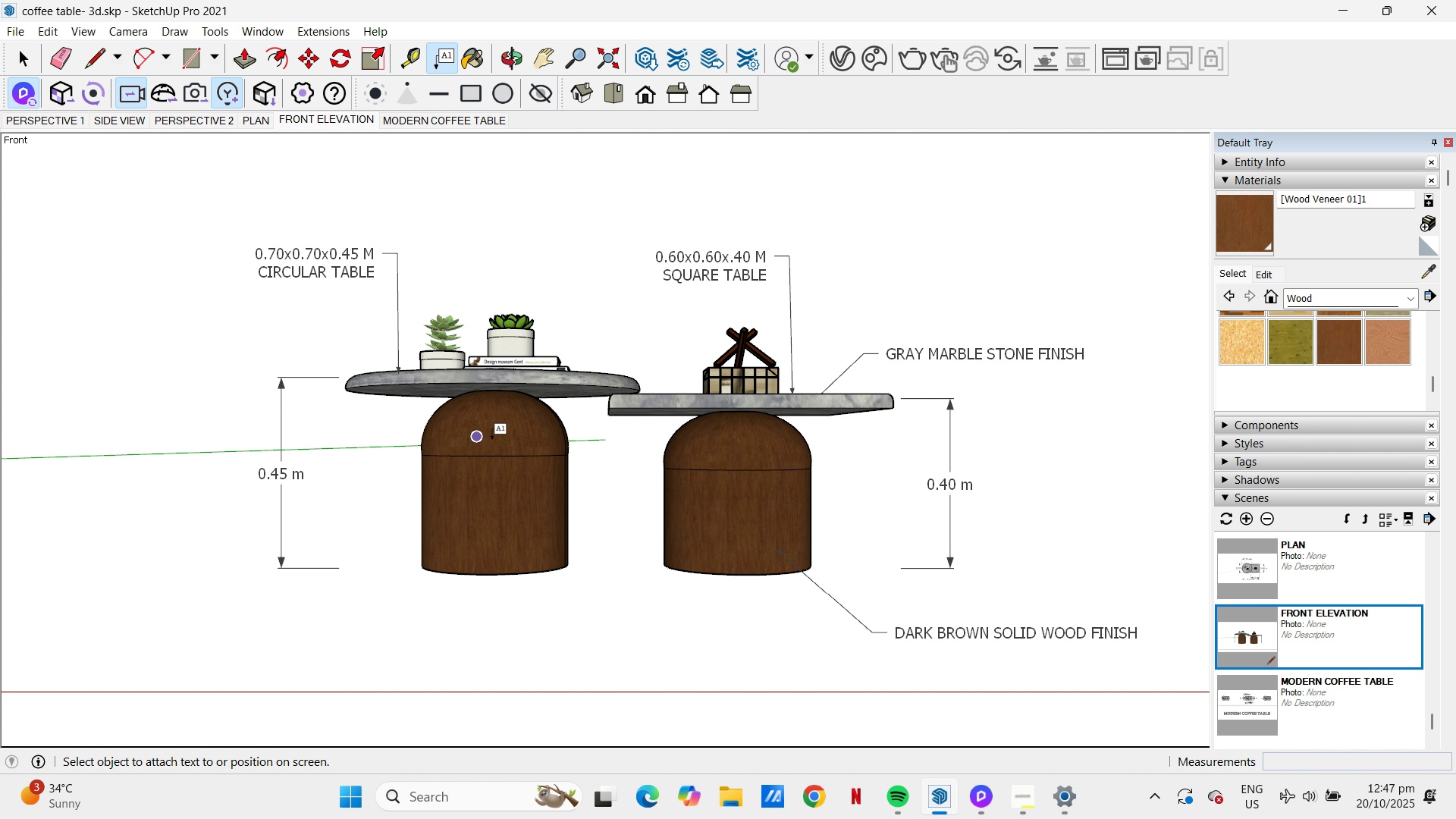 
wait(7.32)
 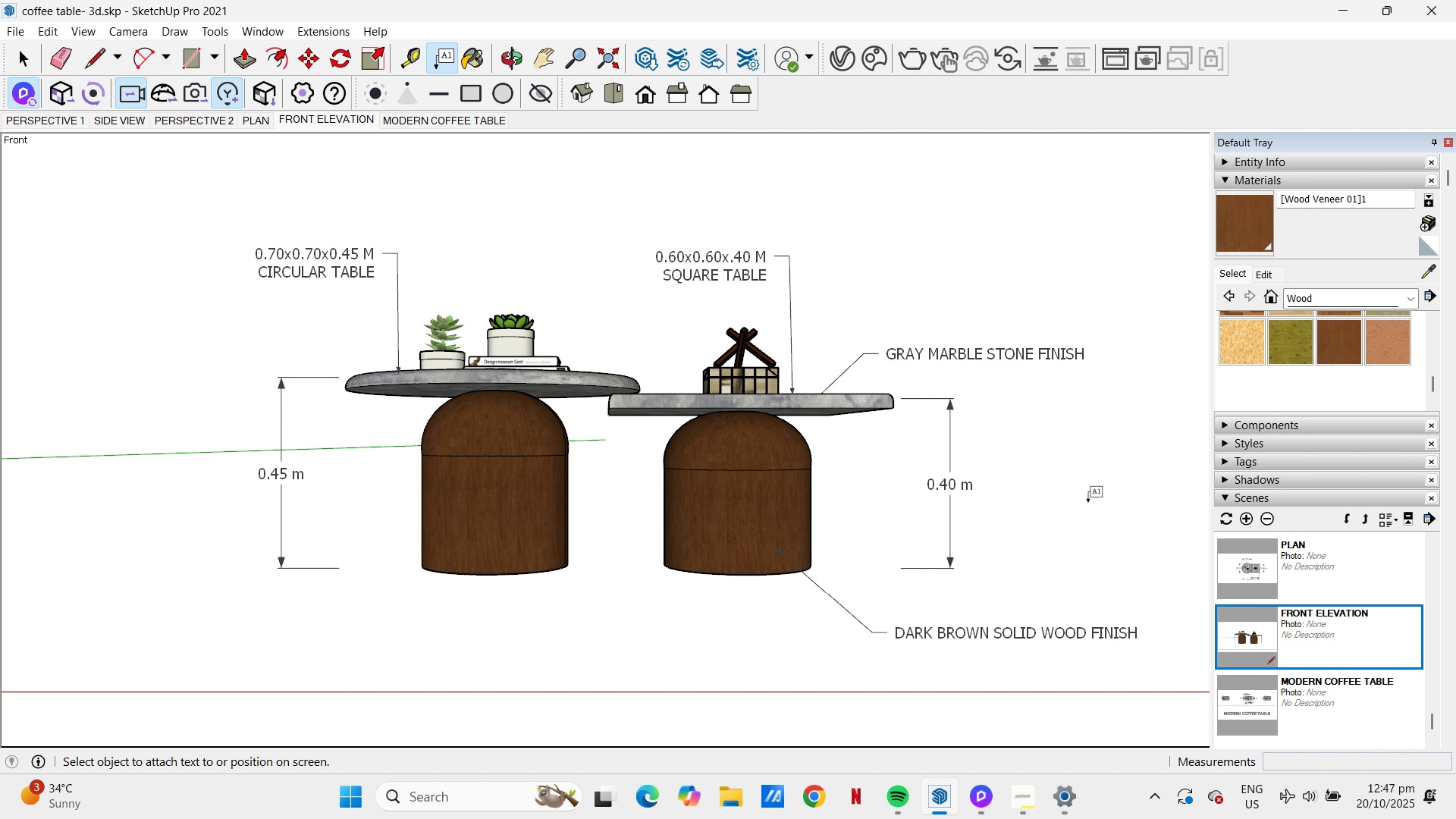 
double_click([1249, 566])
 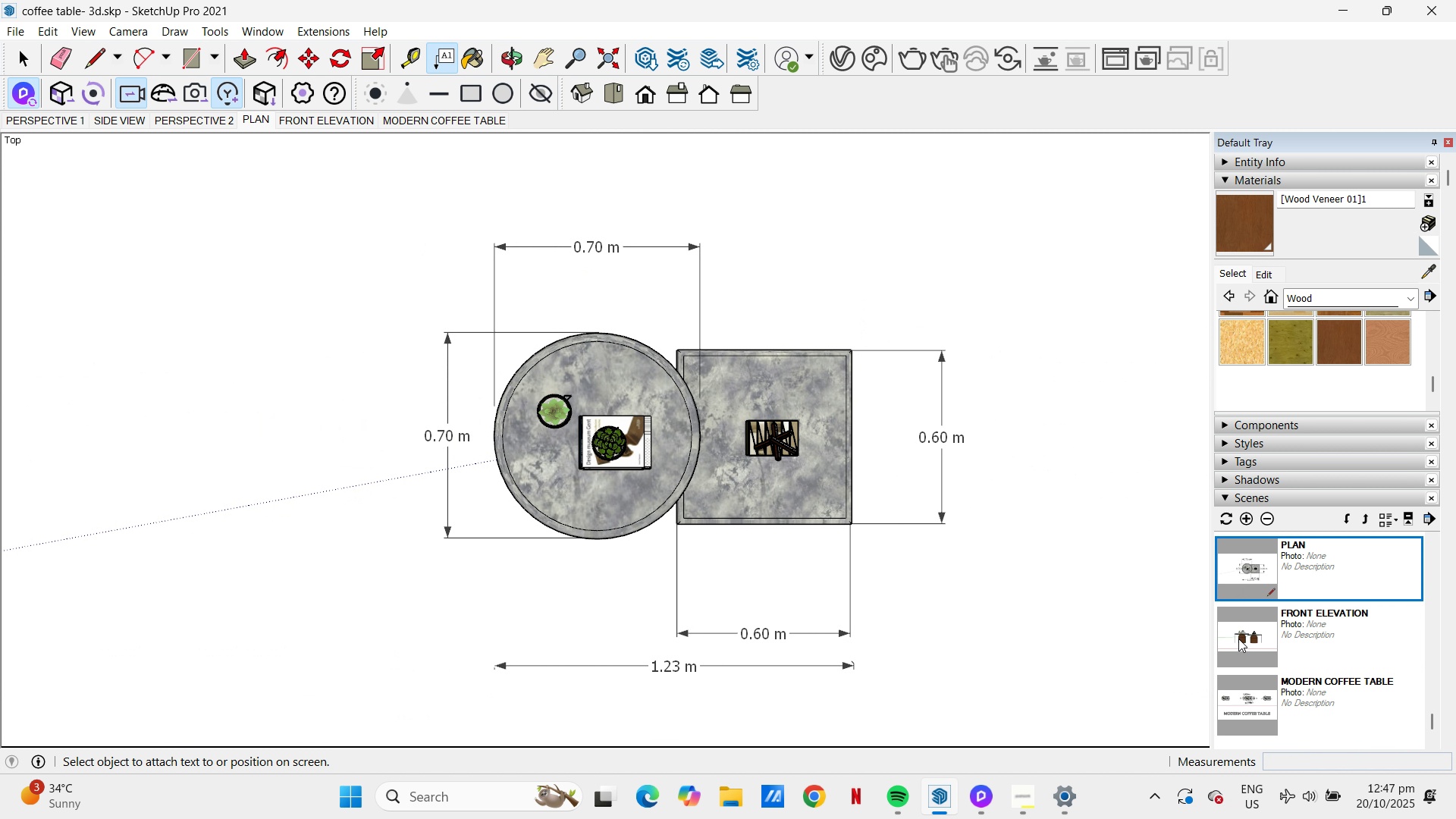 
double_click([1238, 639])
 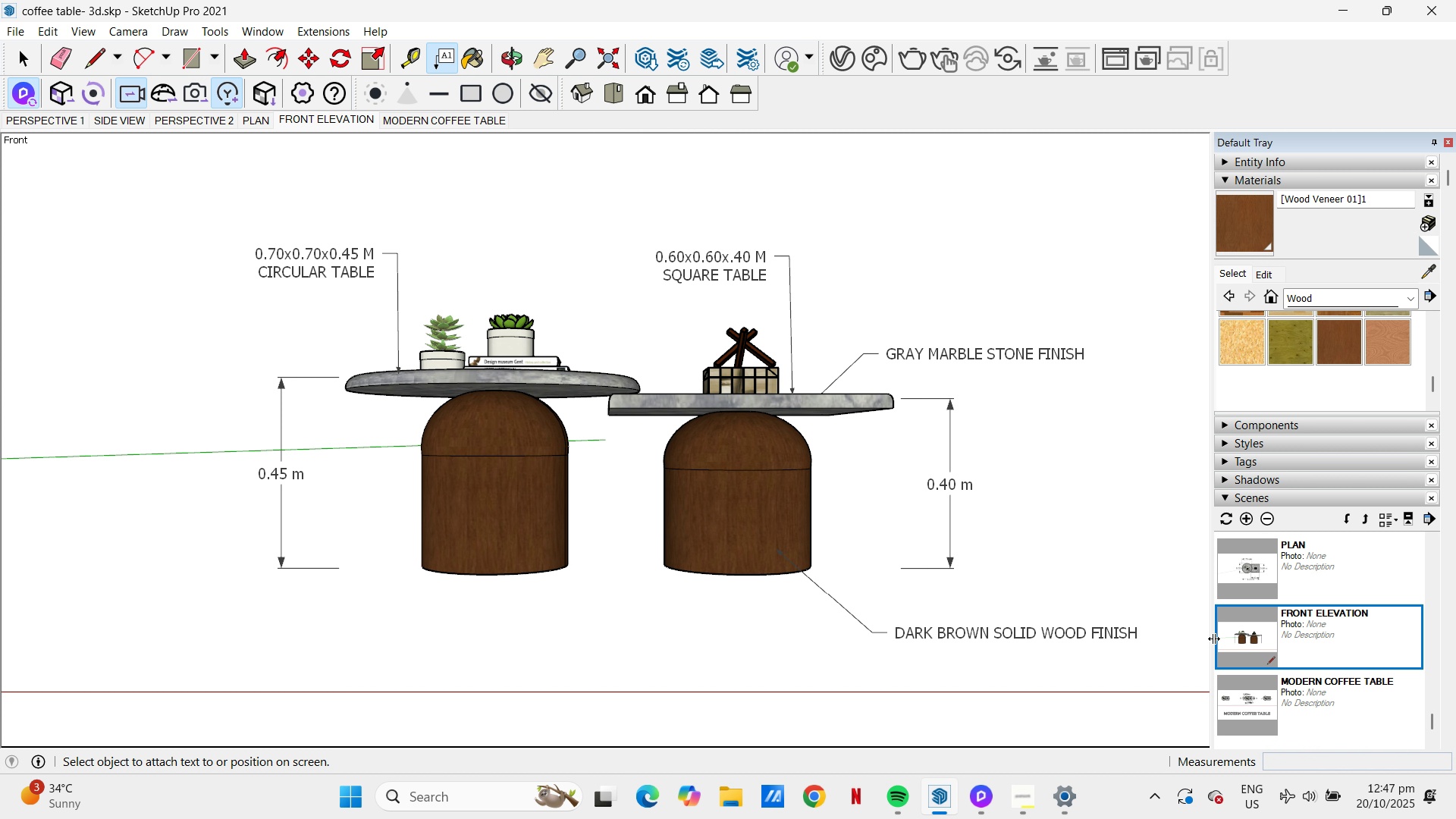 
wait(36.03)
 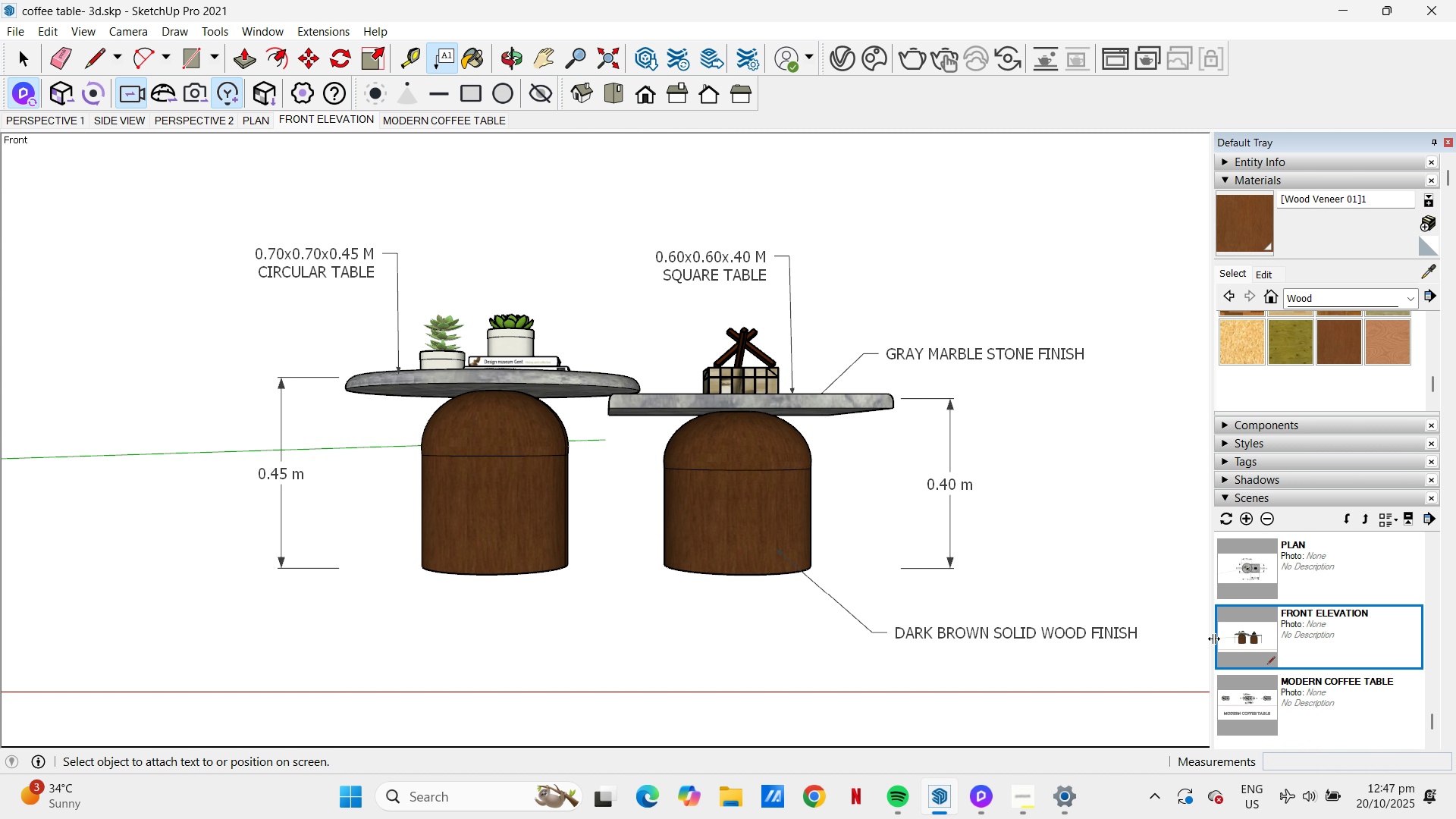 
left_click([990, 805])
 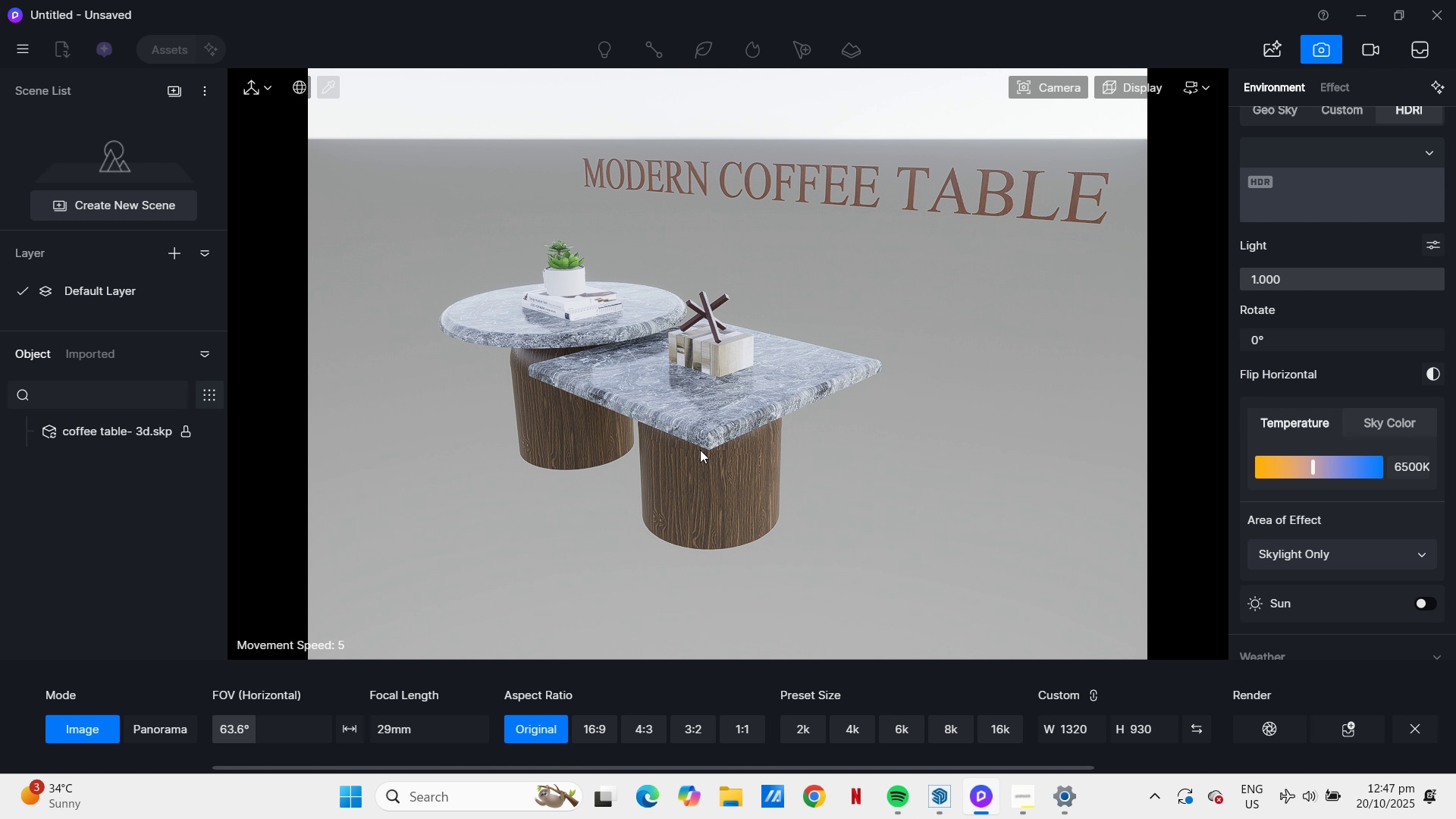 
scroll: coordinate [481, 417], scroll_direction: up, amount: 2.0
 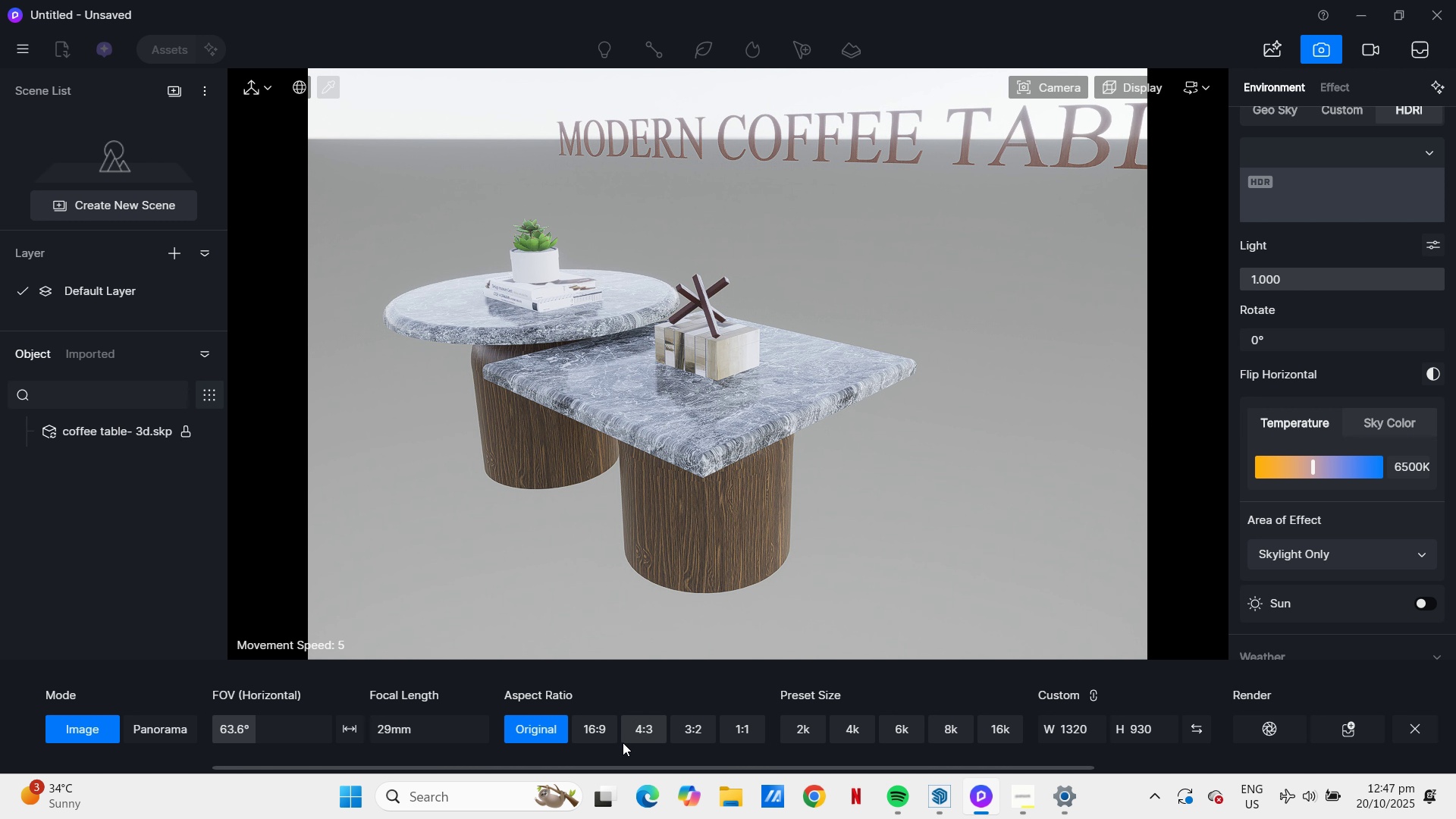 
key(A)
 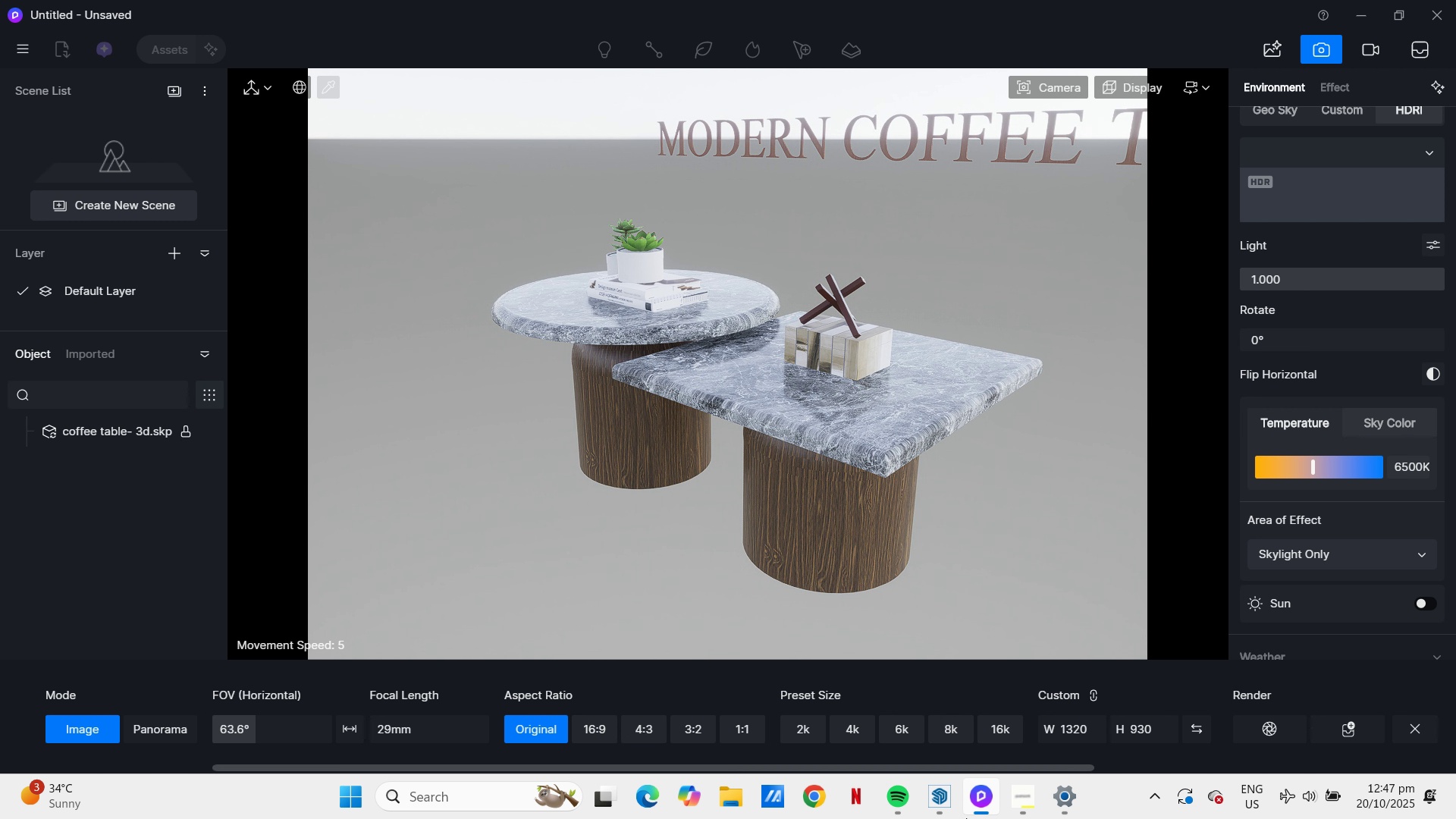 
left_click([943, 802])
 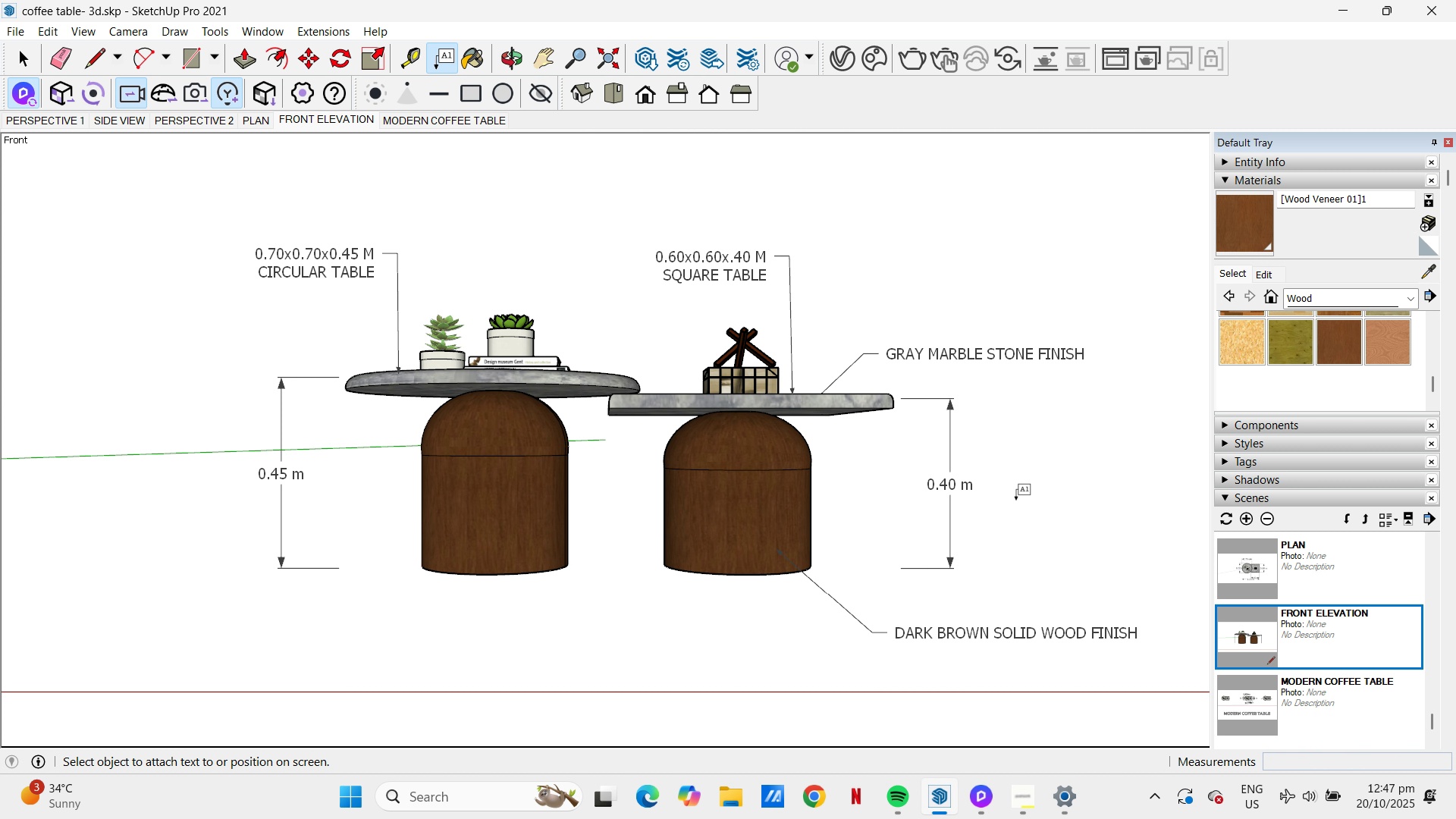 
left_click([547, 43])
 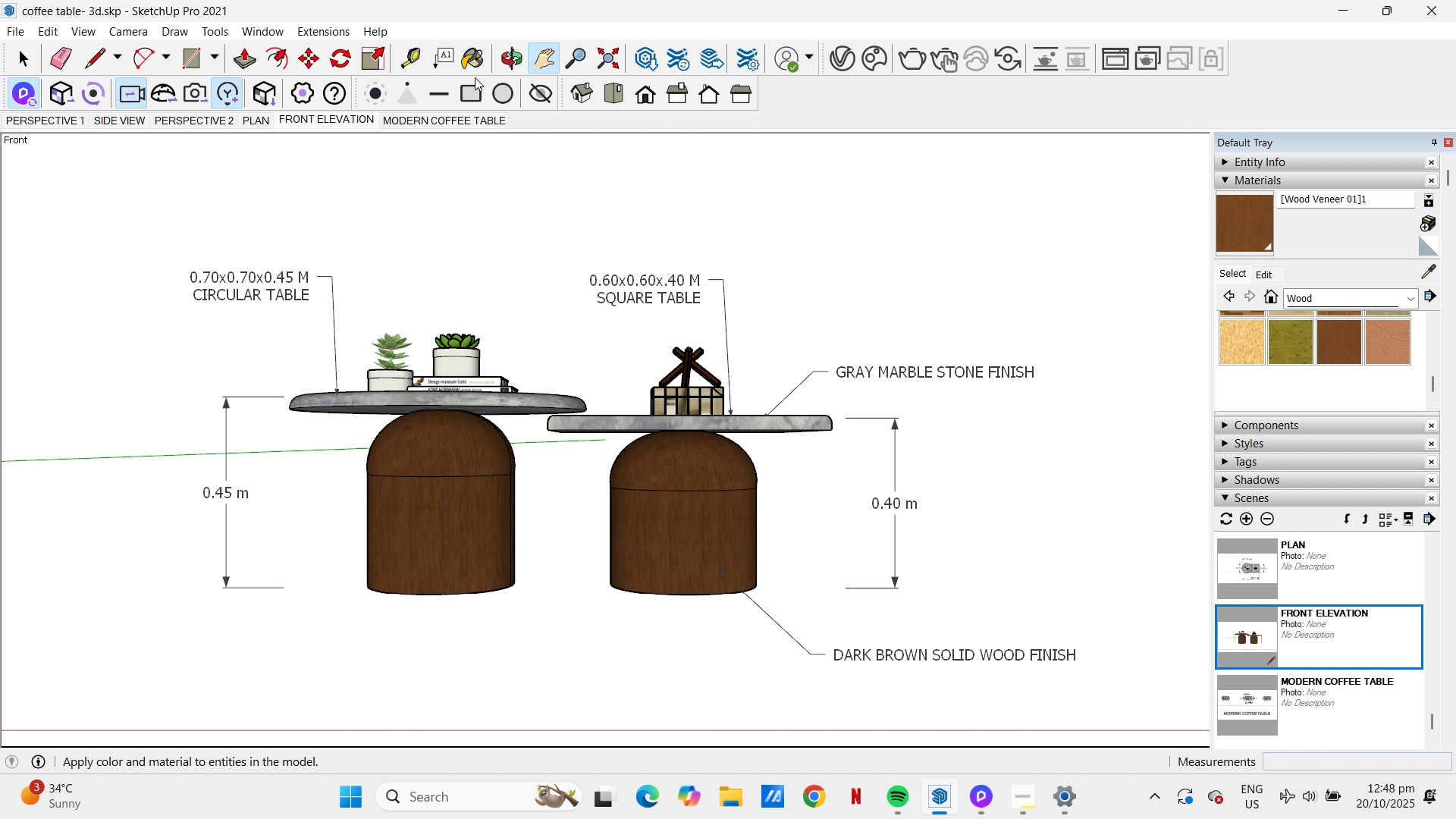 
left_click([510, 56])
 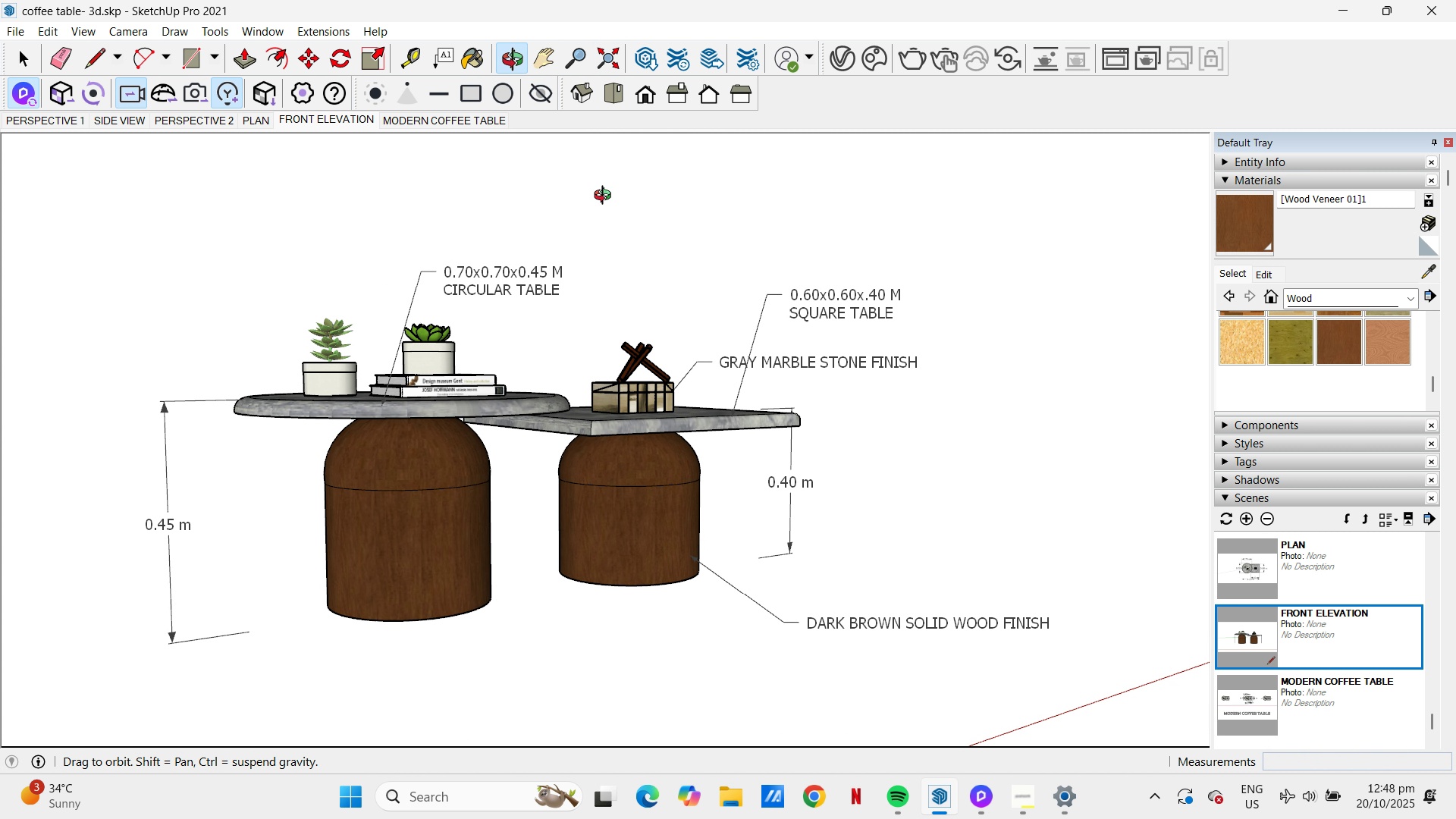 
scroll: coordinate [637, 330], scroll_direction: down, amount: 14.0
 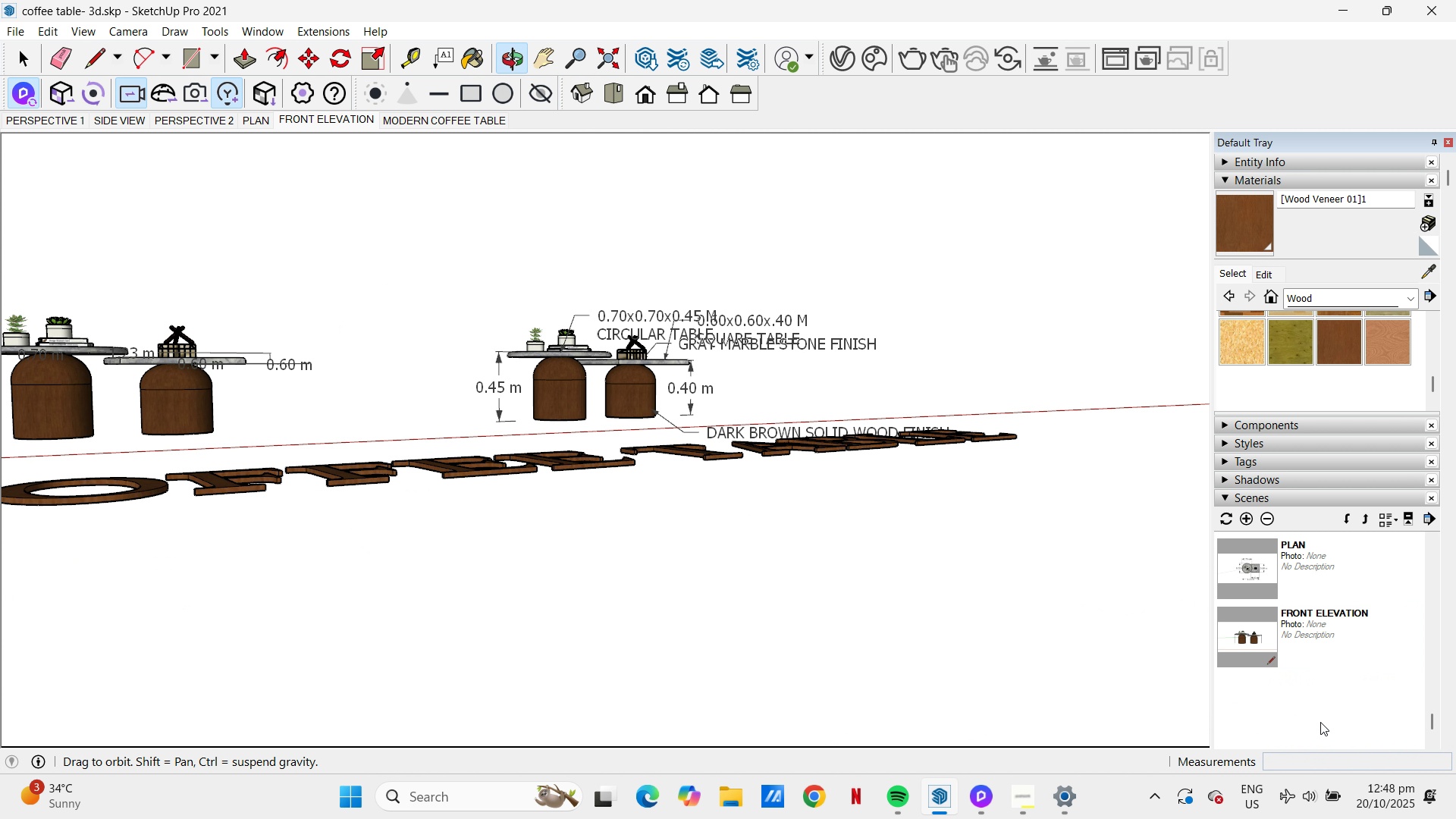 
double_click([1320, 722])
 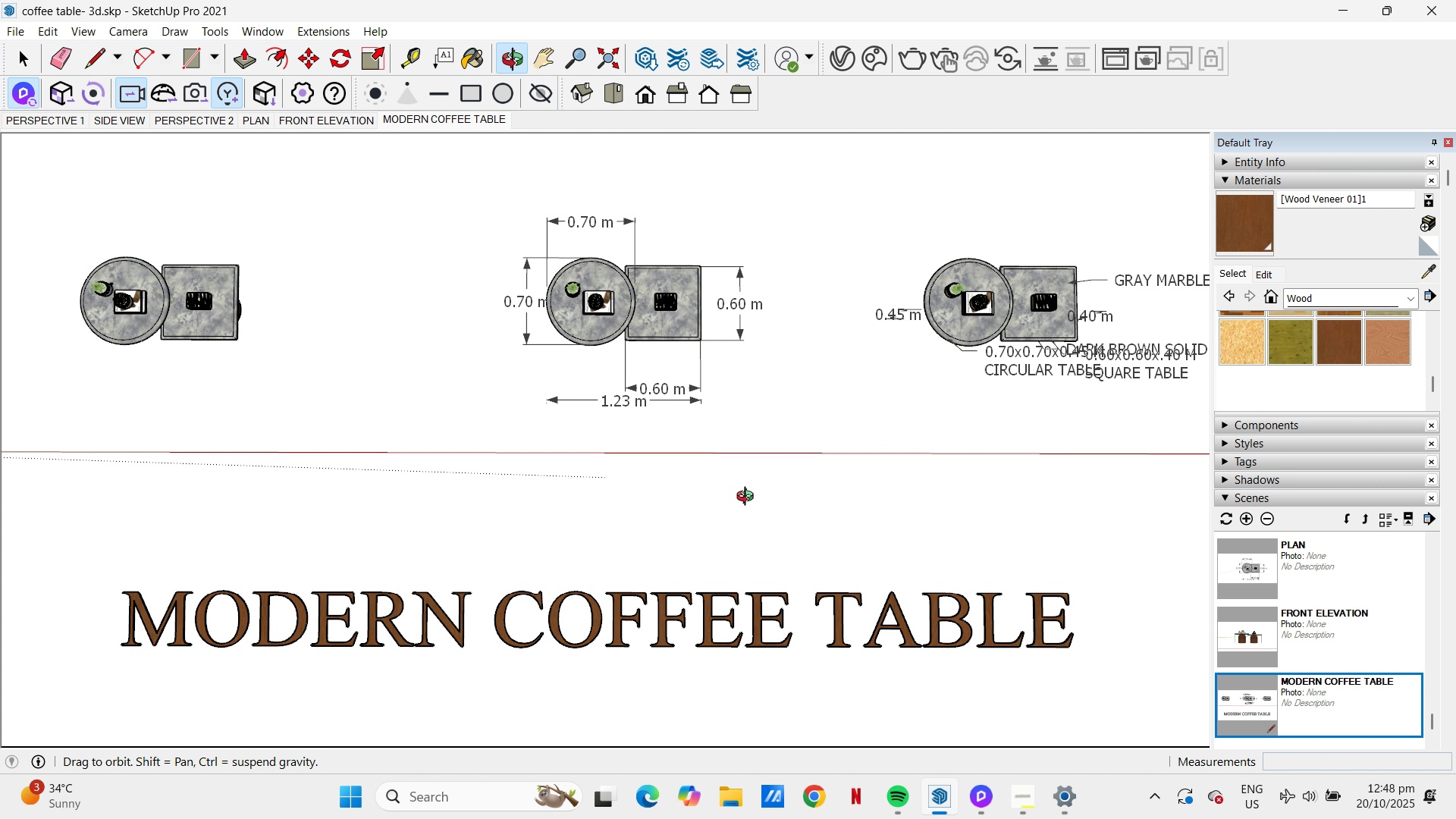 
wait(9.04)
 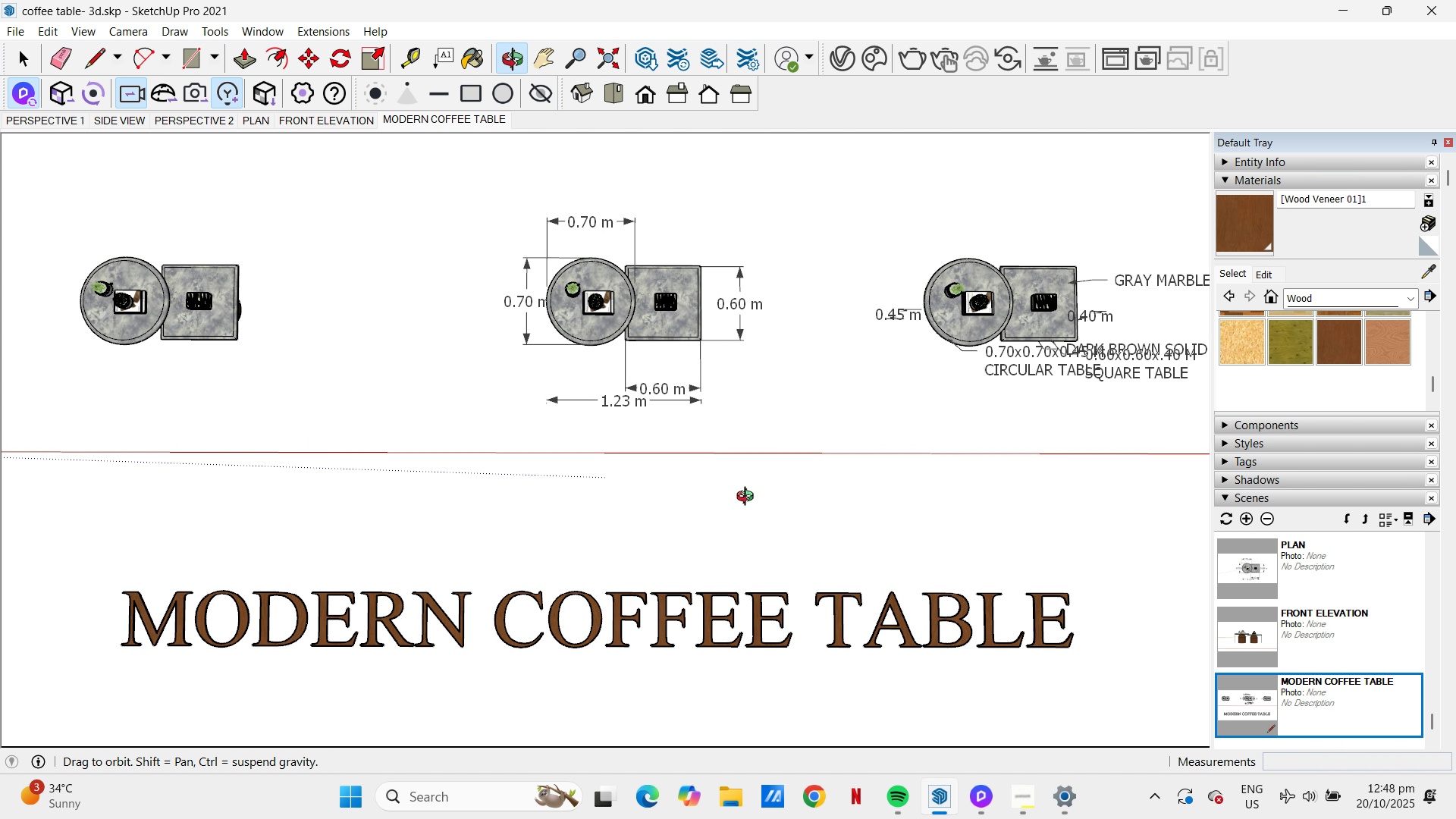 
scroll: coordinate [447, 301], scroll_direction: down, amount: 3.0
 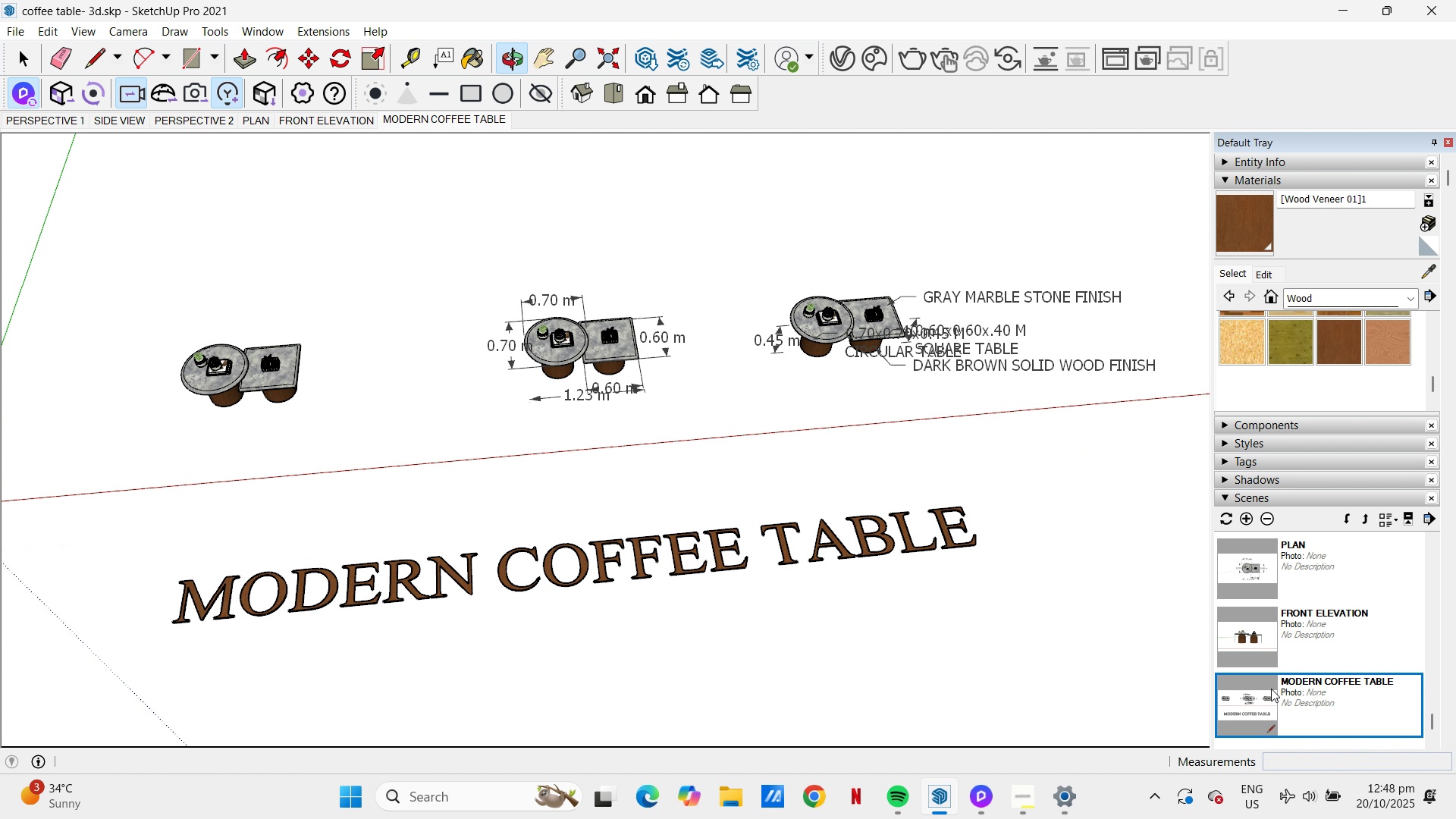 
left_click([1271, 689])
 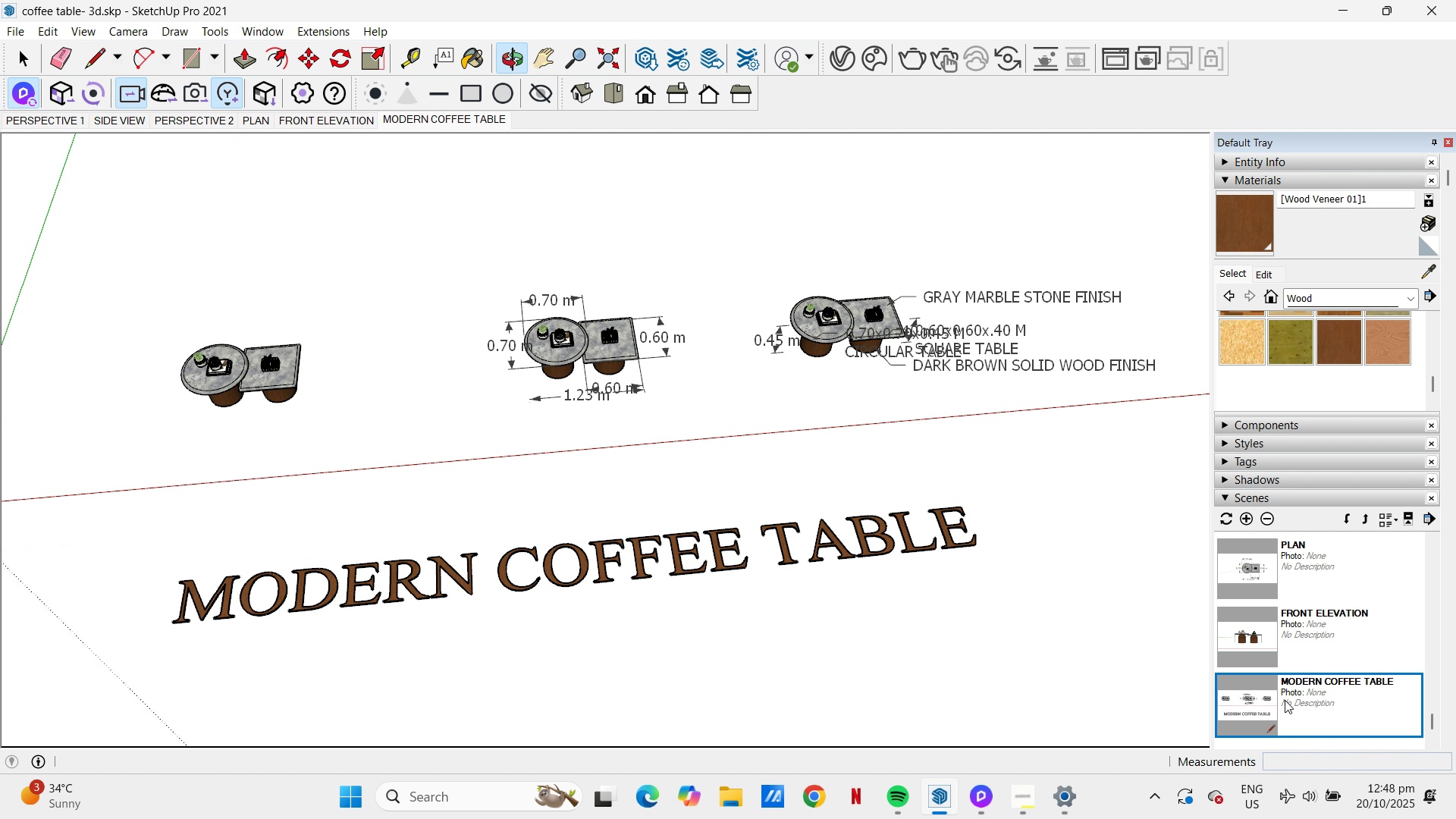 
double_click([1357, 704])
 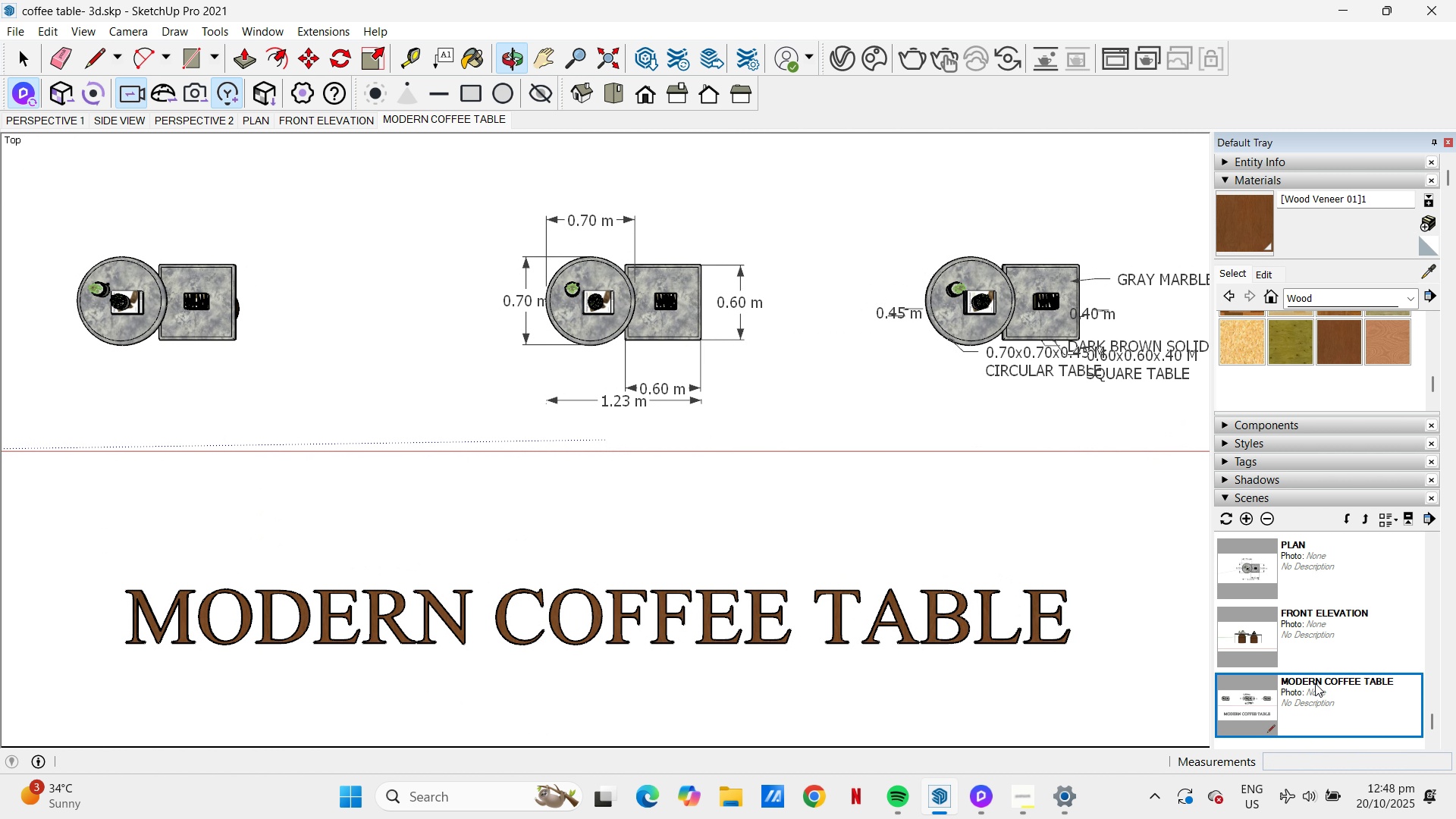 
scroll: coordinate [1305, 575], scroll_direction: up, amount: 9.0
 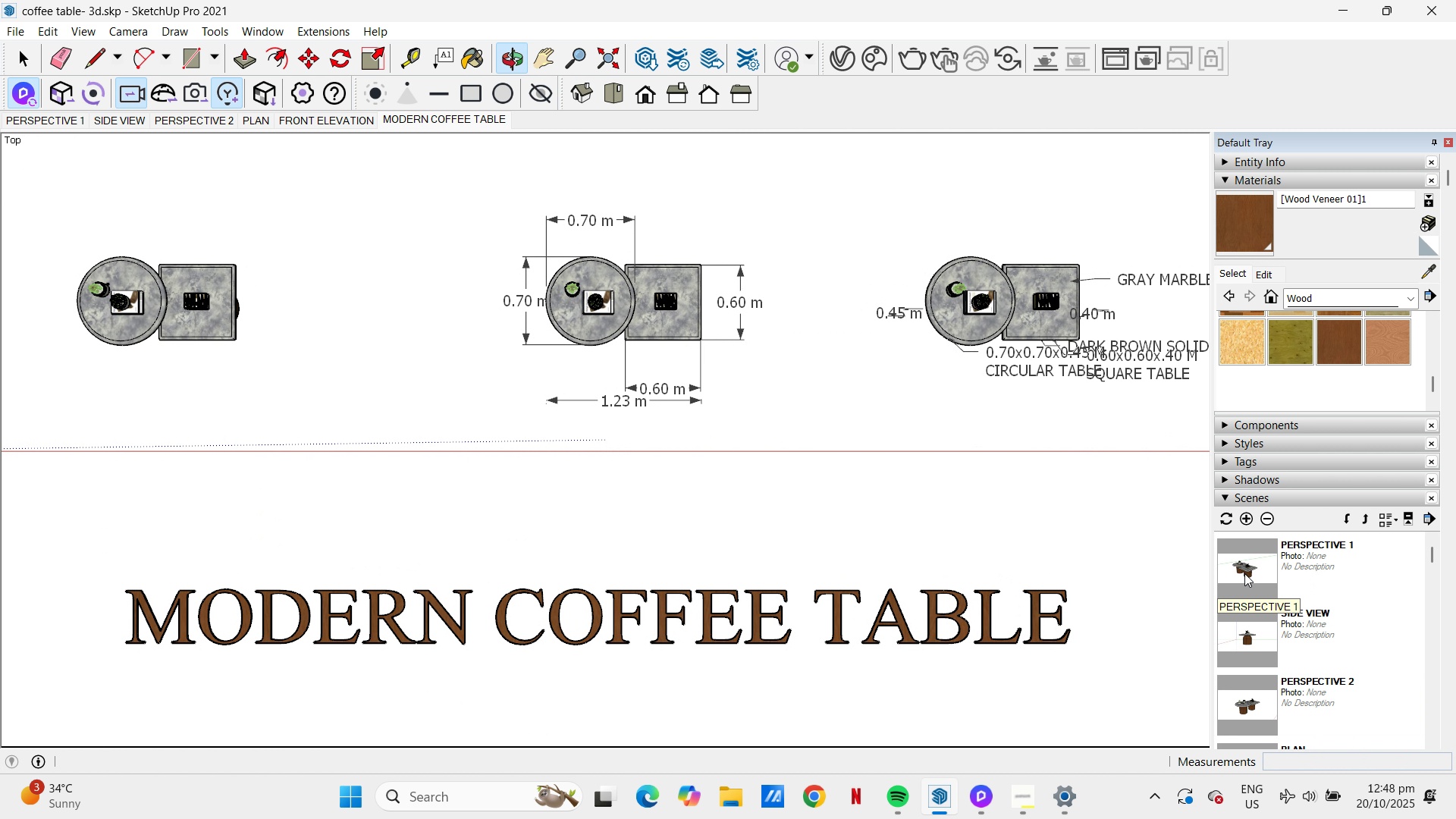 
left_click([1244, 573])
 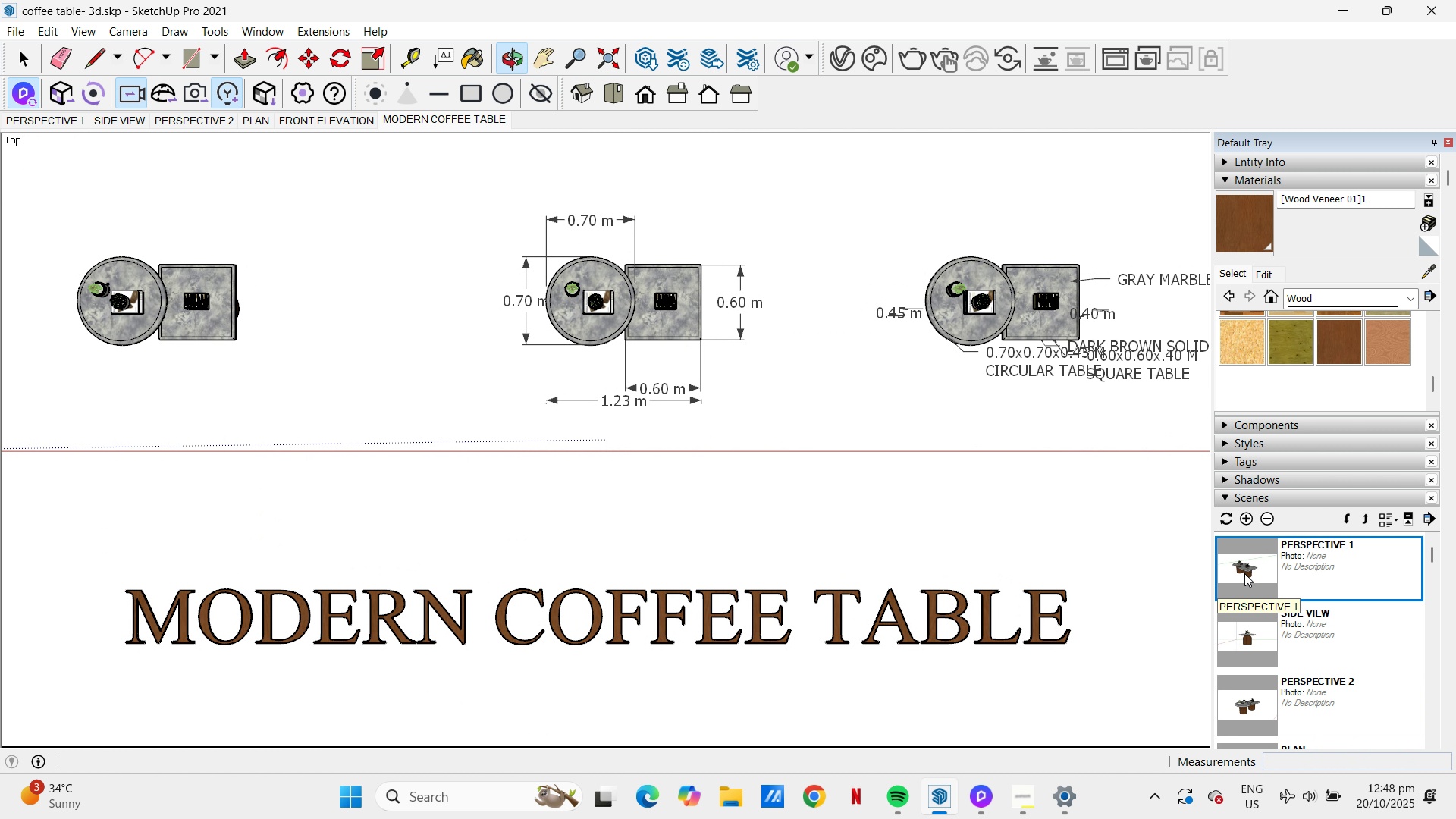 
double_click([1244, 573])
 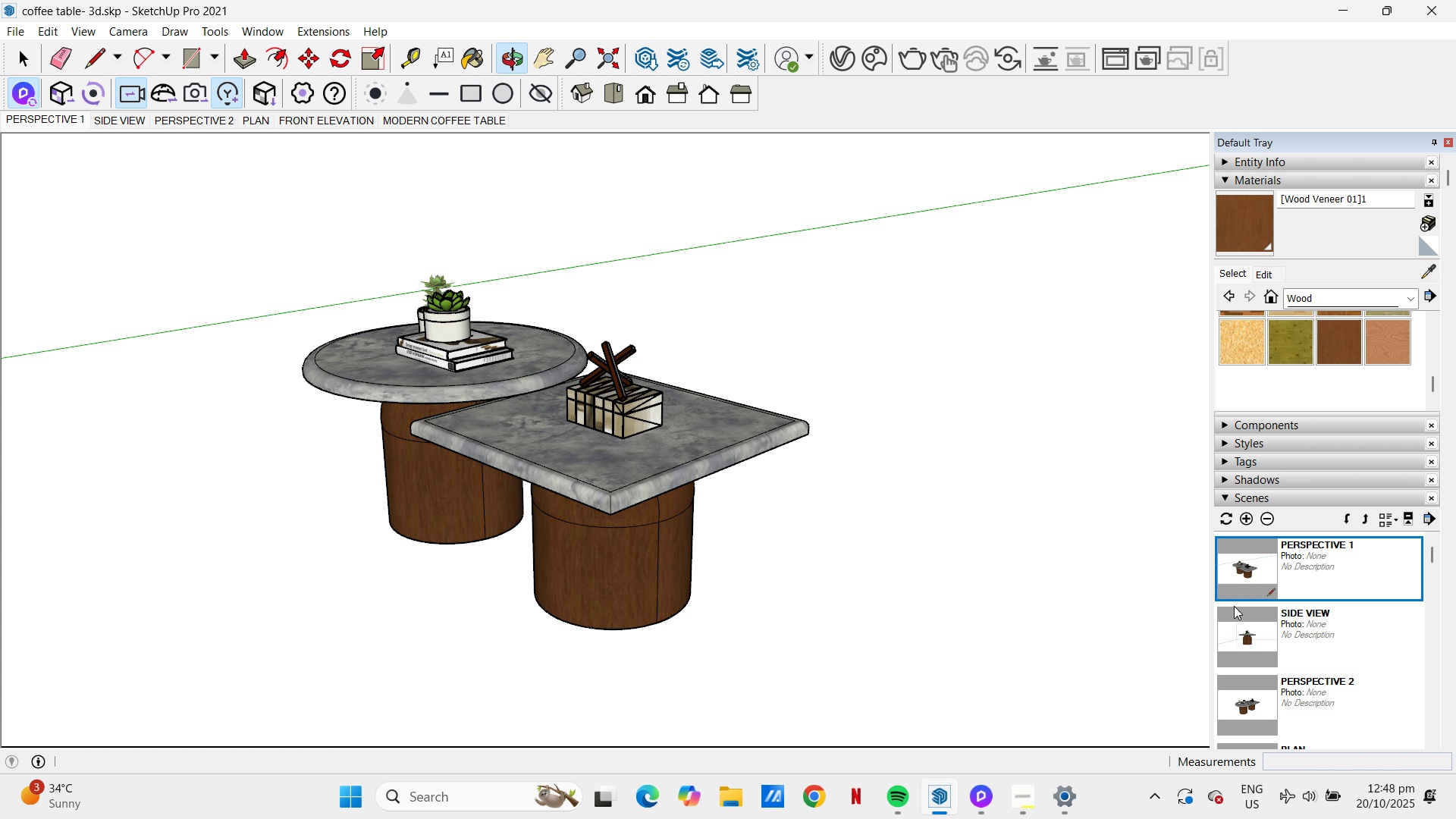 
wait(7.22)
 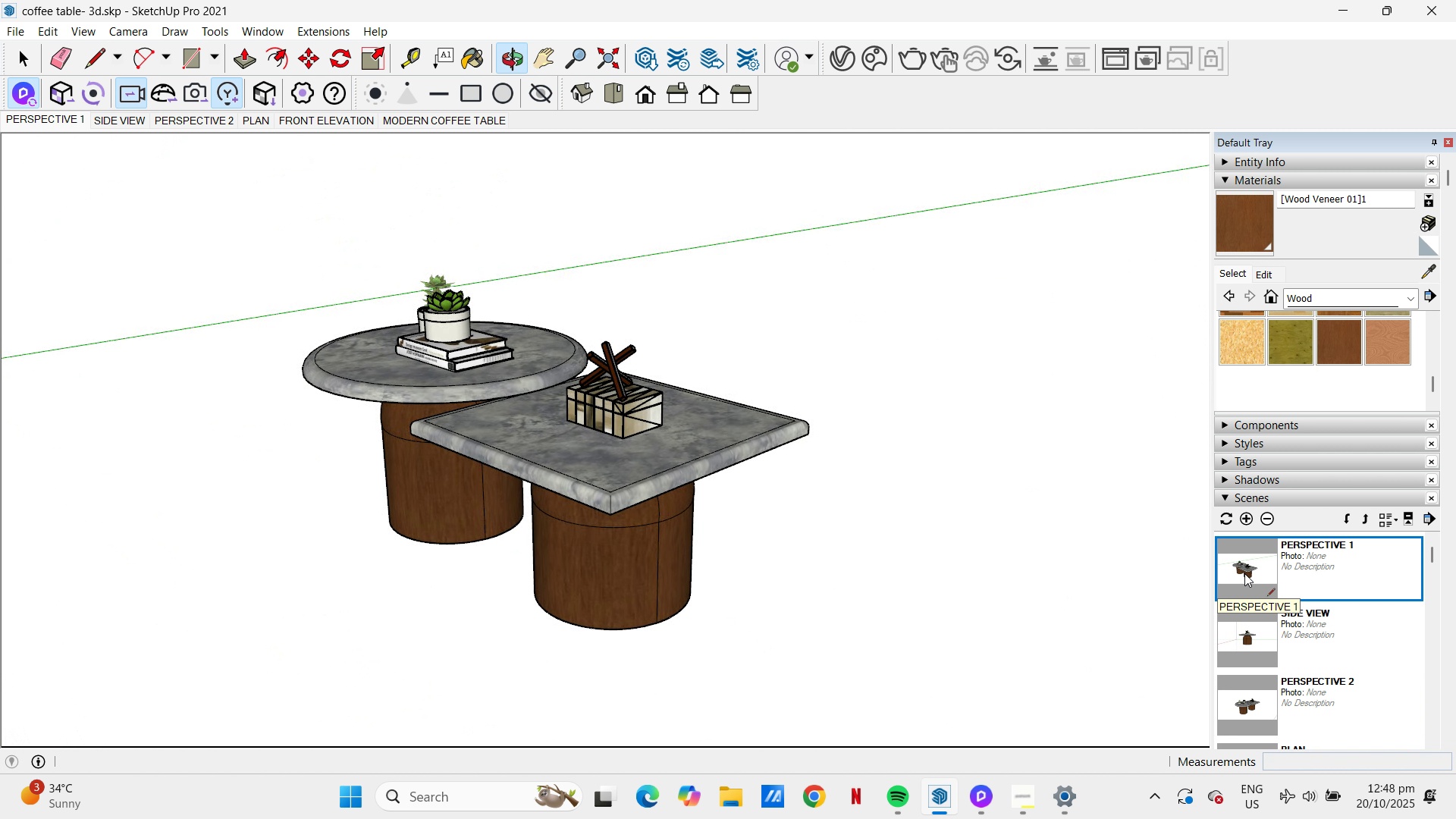 
left_click([1030, 811])